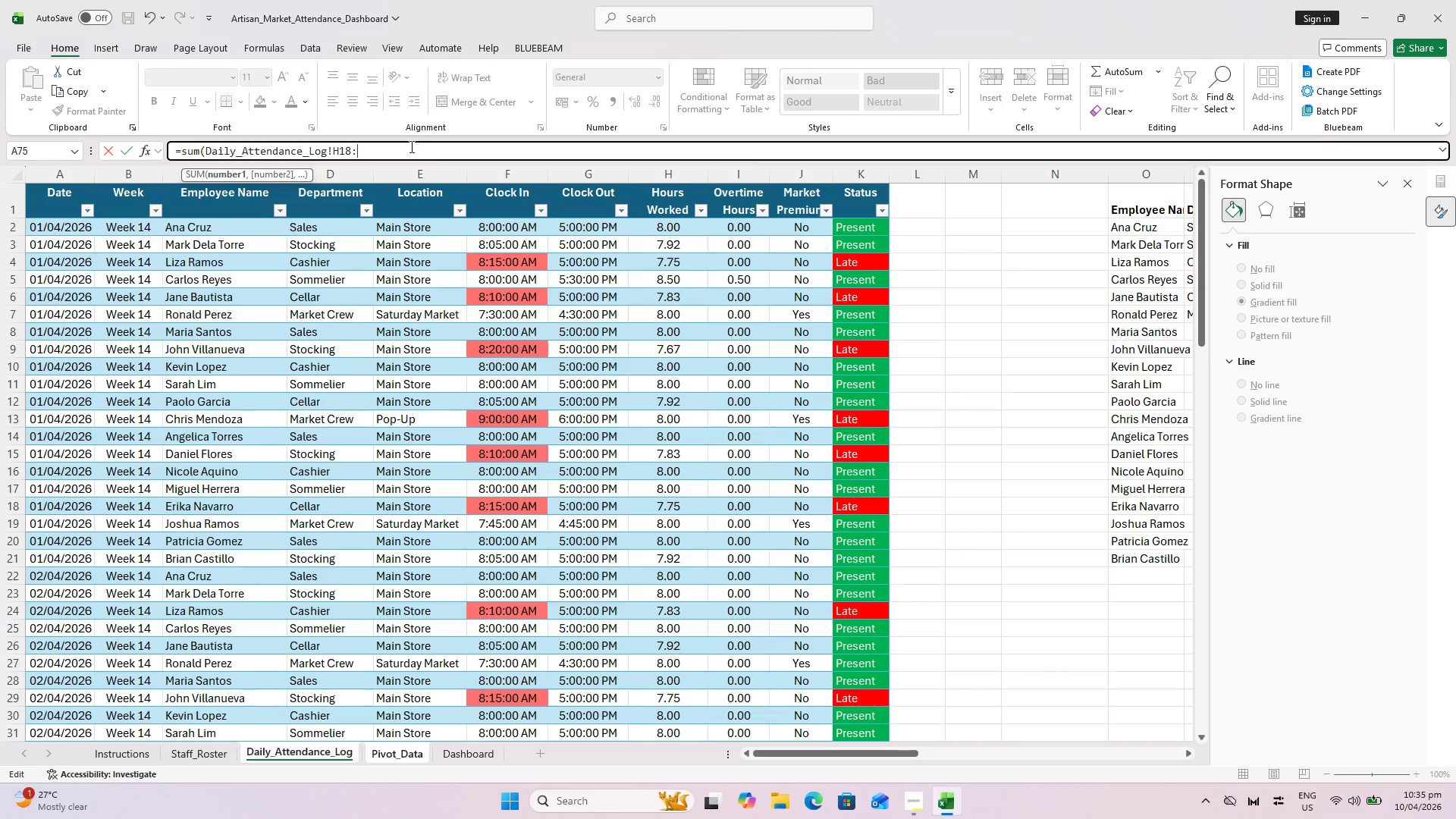 
key(Backspace)
 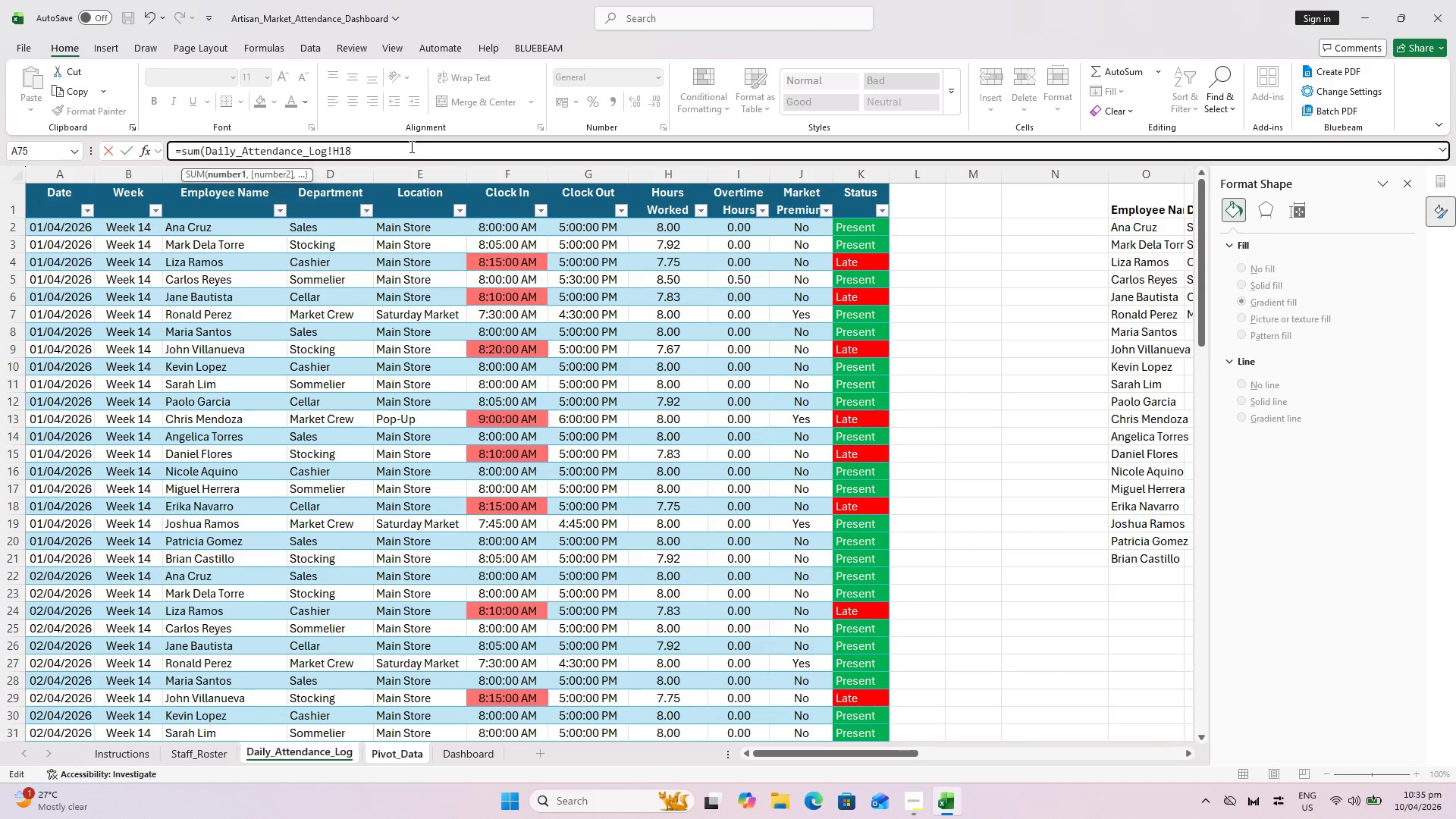 
key(Backspace)
 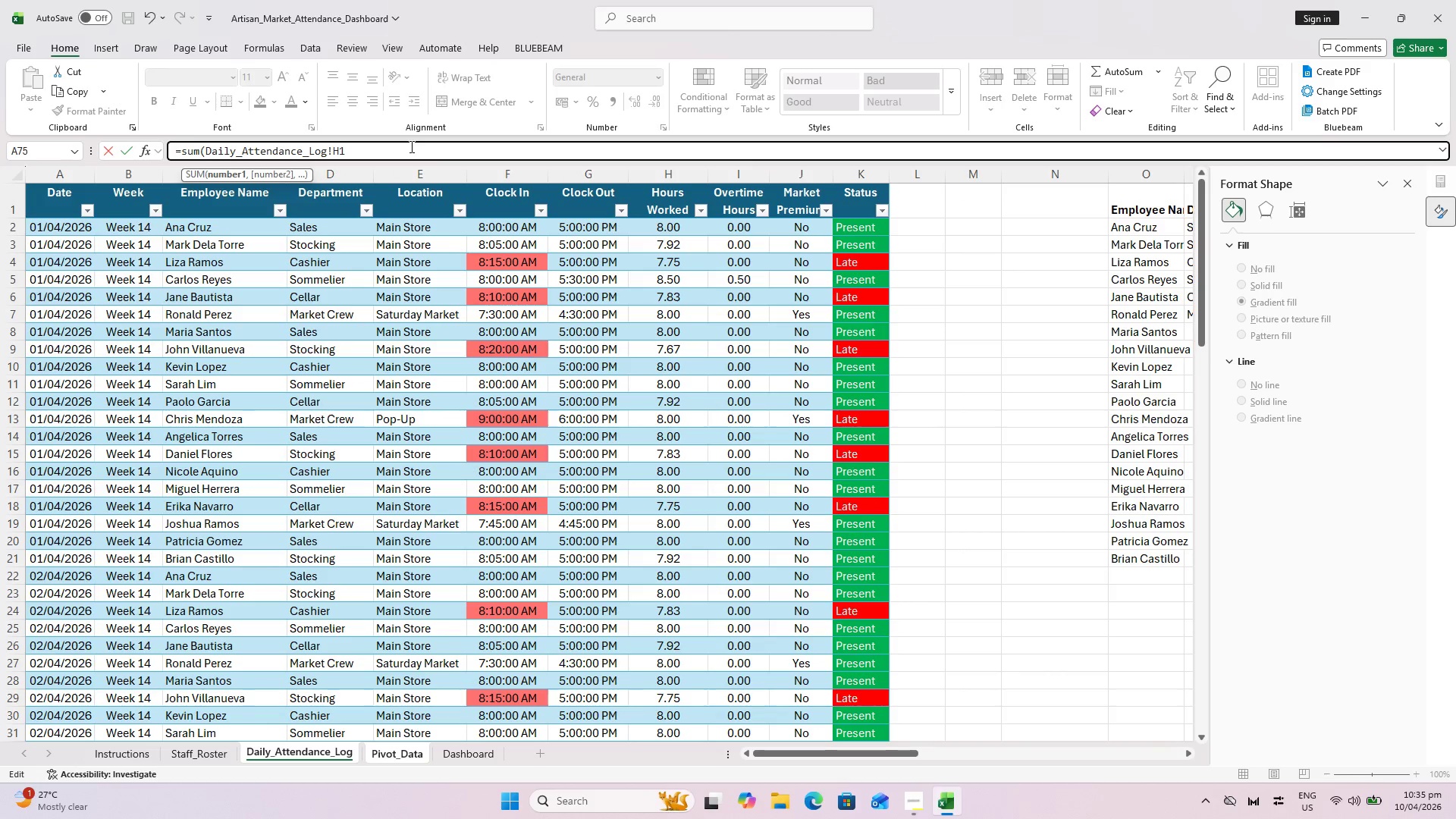 
key(Backspace)
 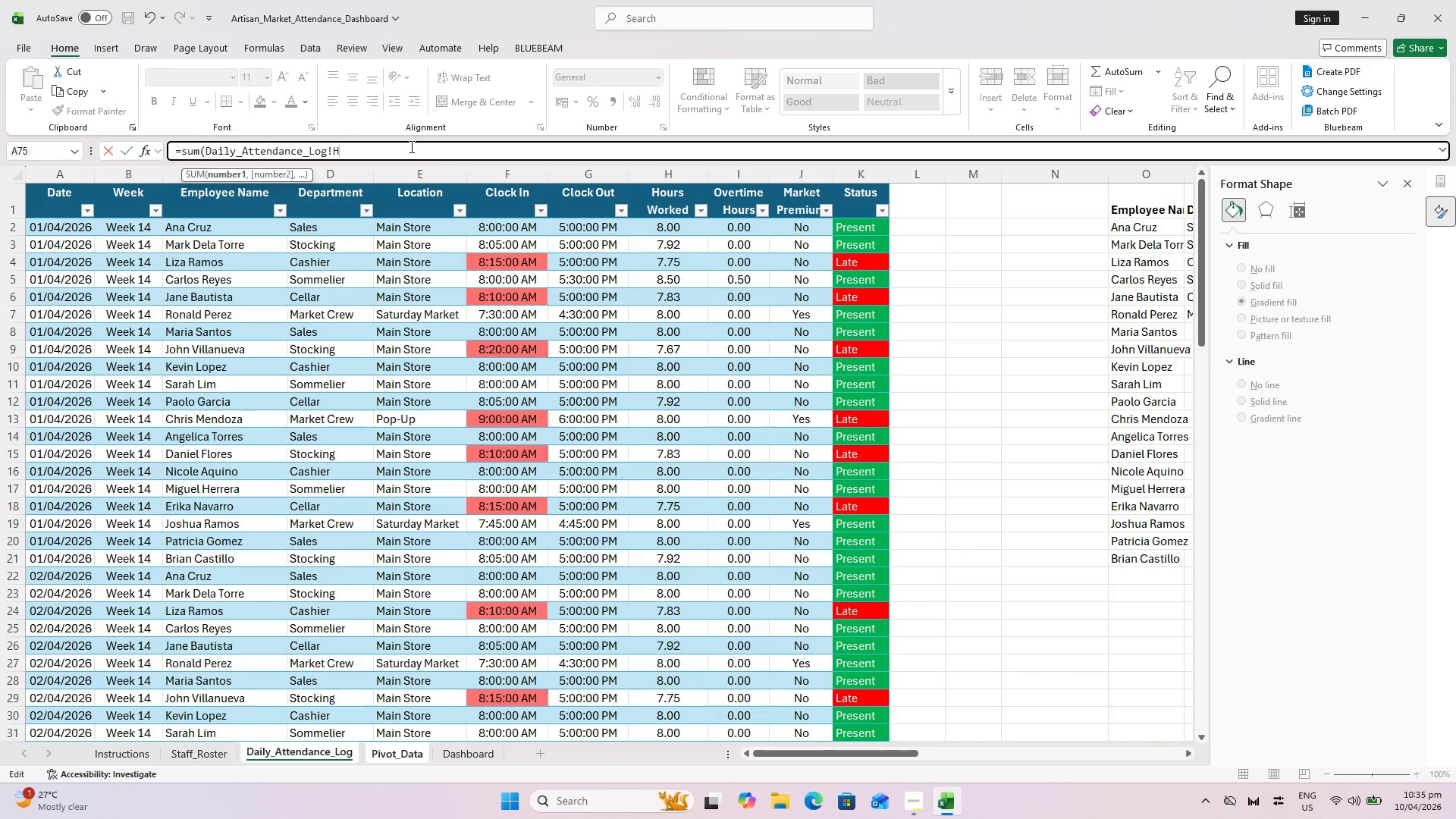 
key(Backspace)
 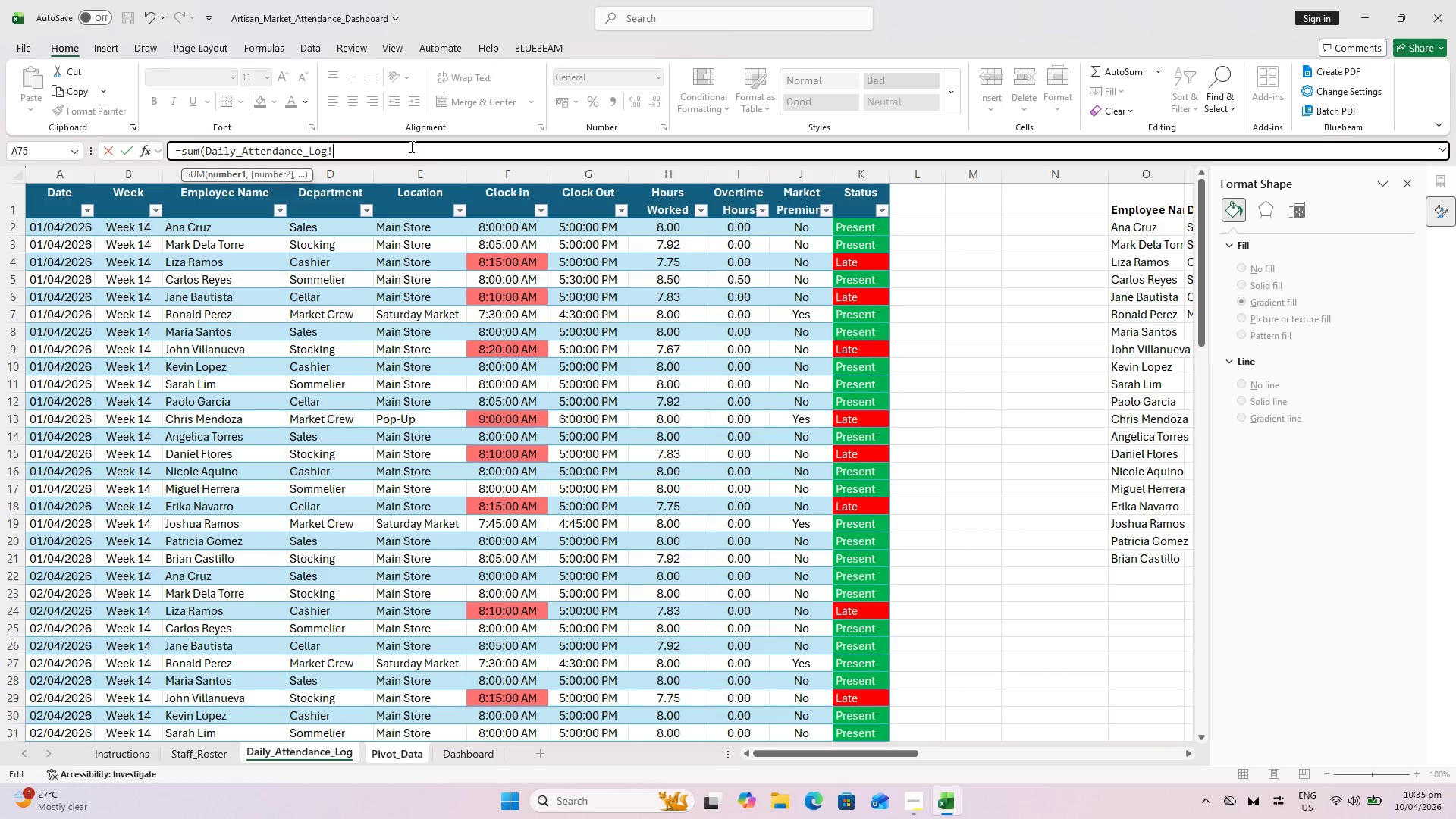 
key(Backspace)
 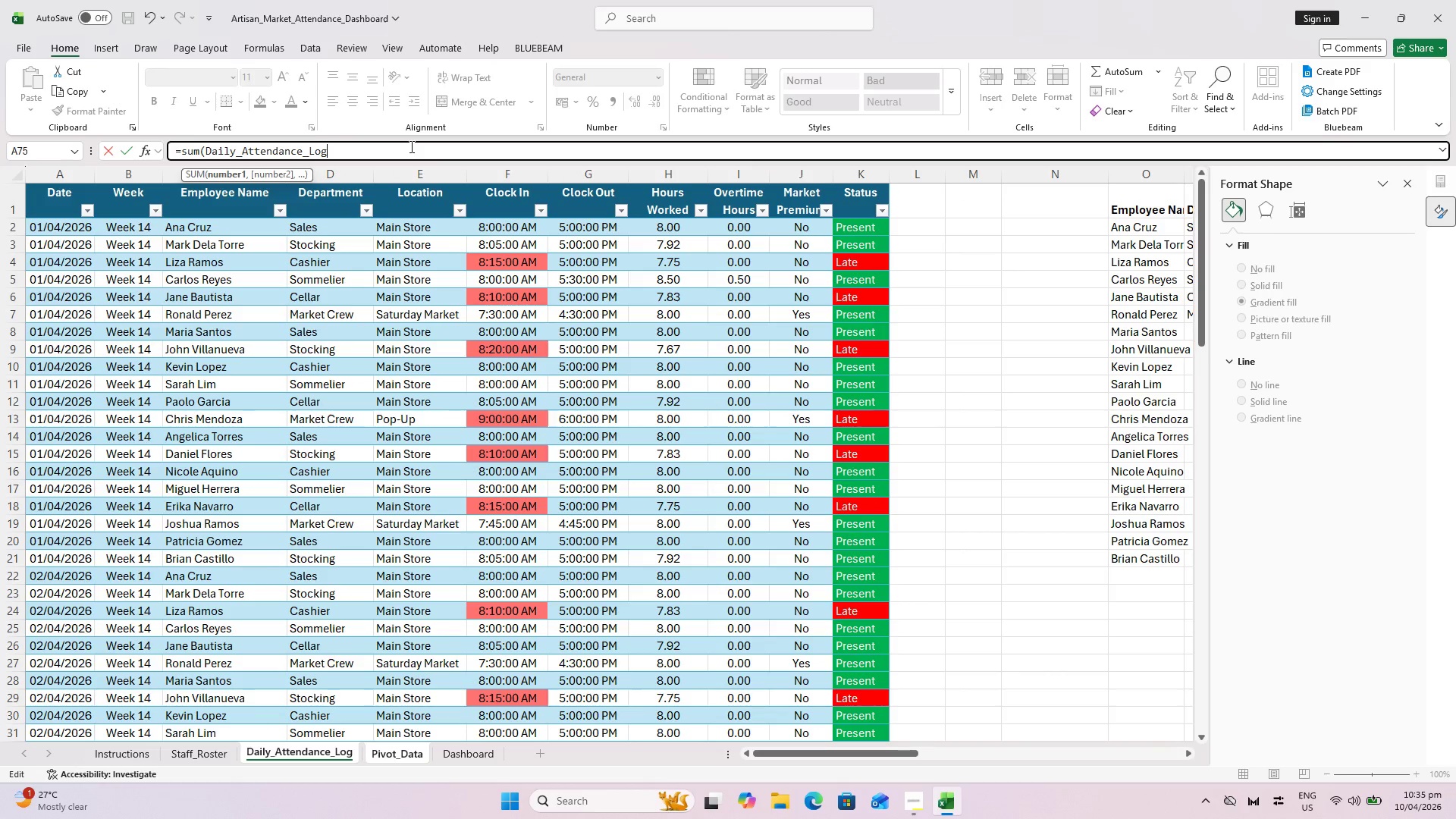 
key(Backspace)
 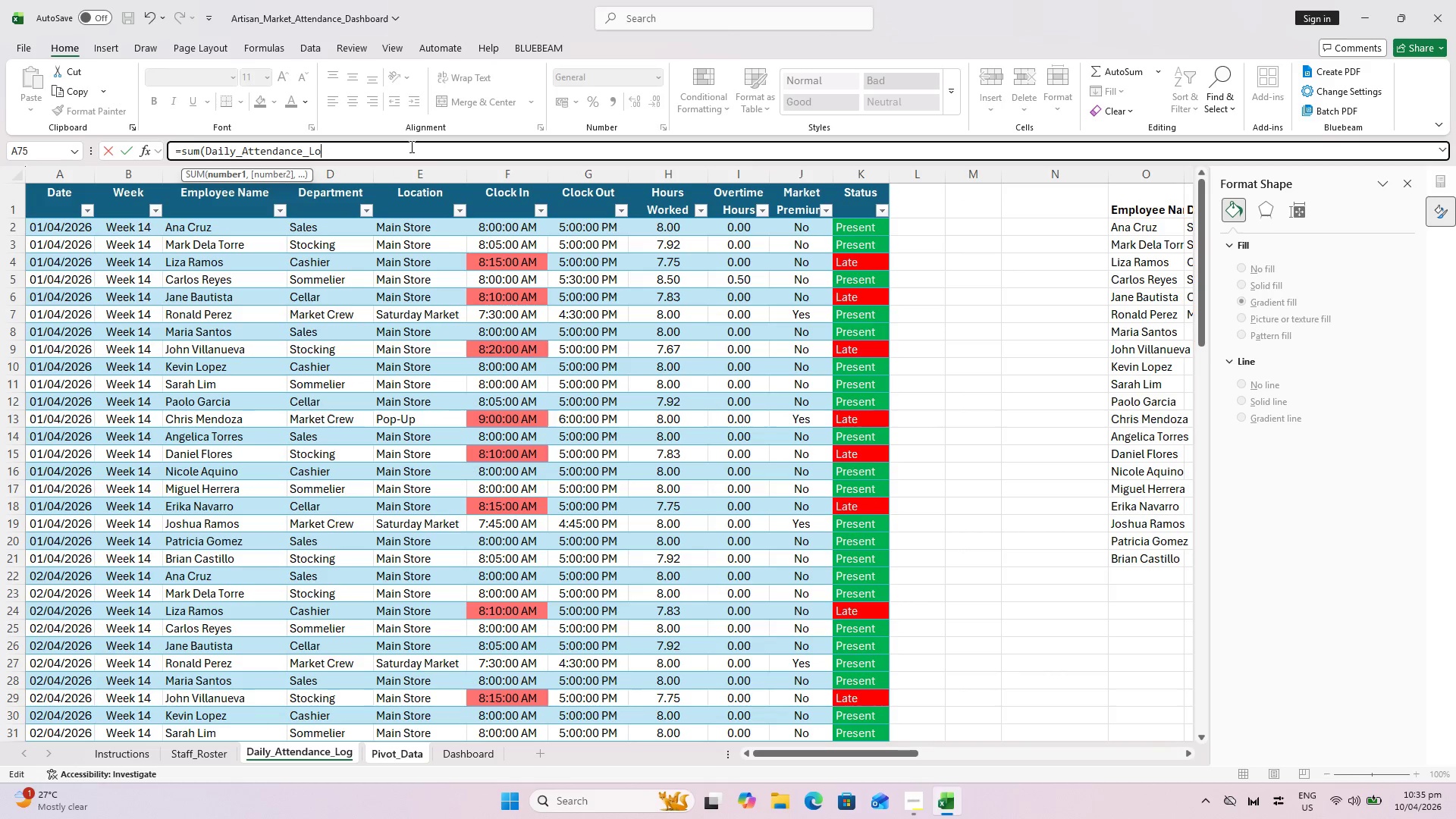 
key(Backspace)
 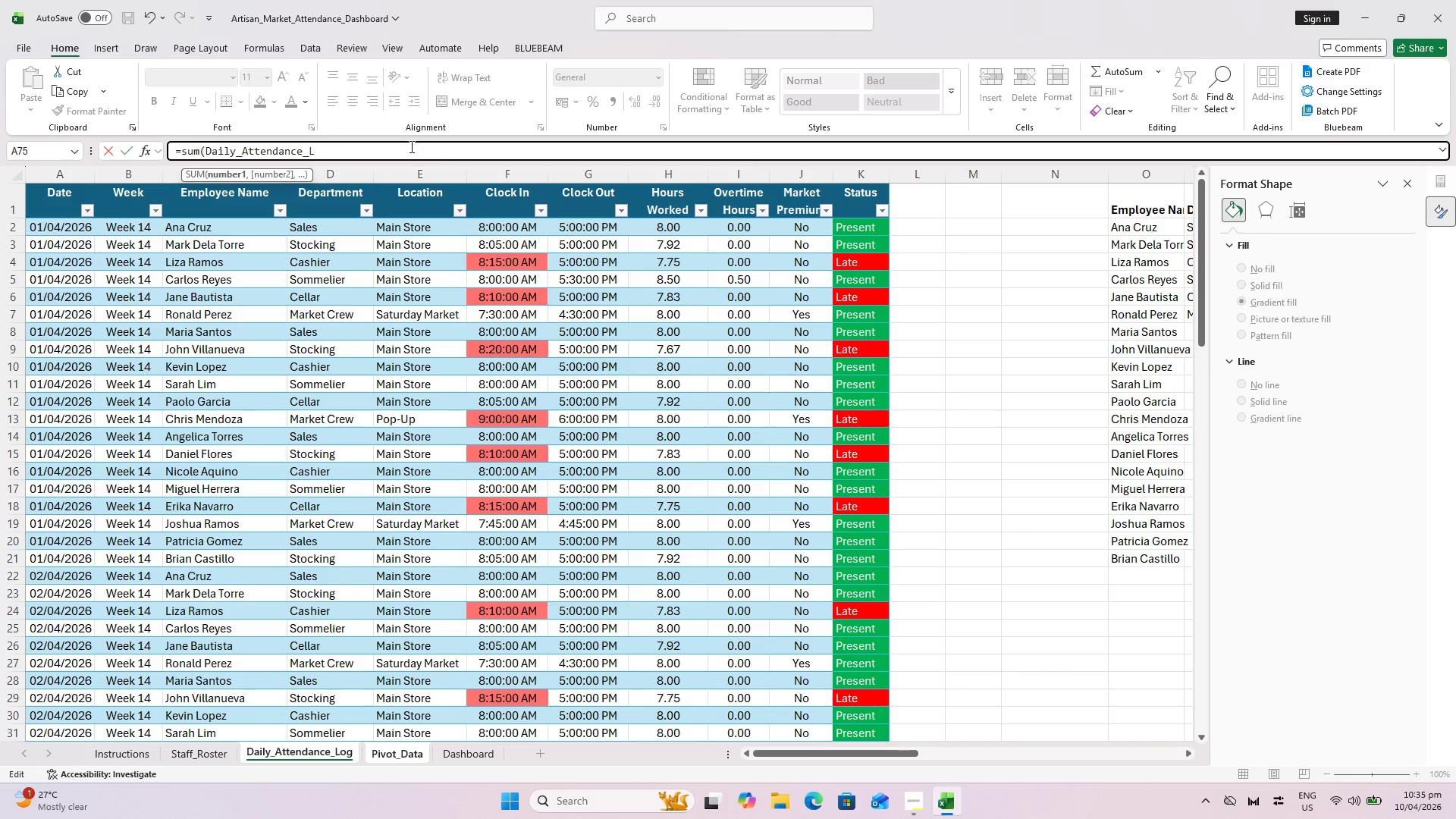 
key(Backspace)
 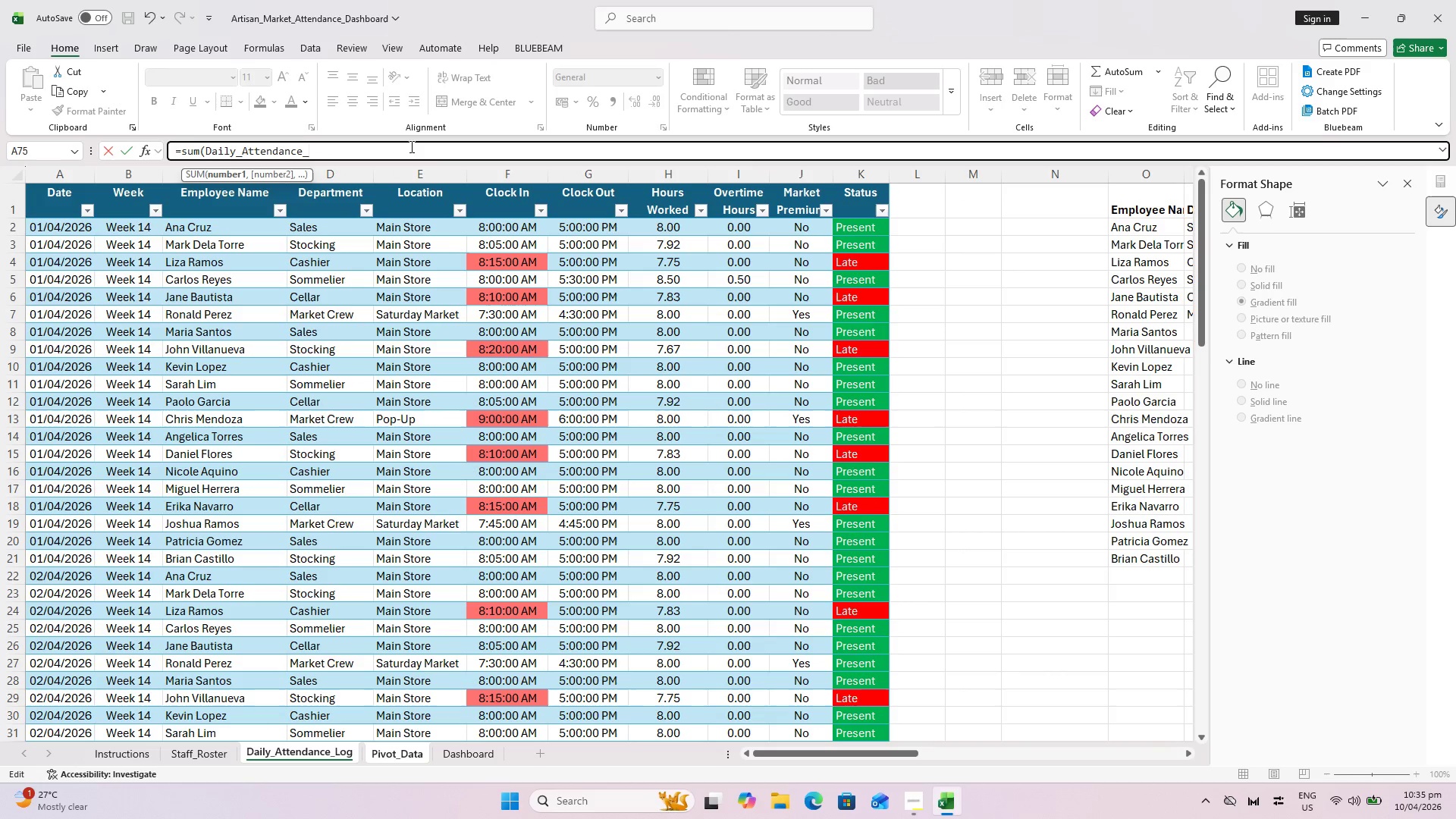 
key(Backspace)
 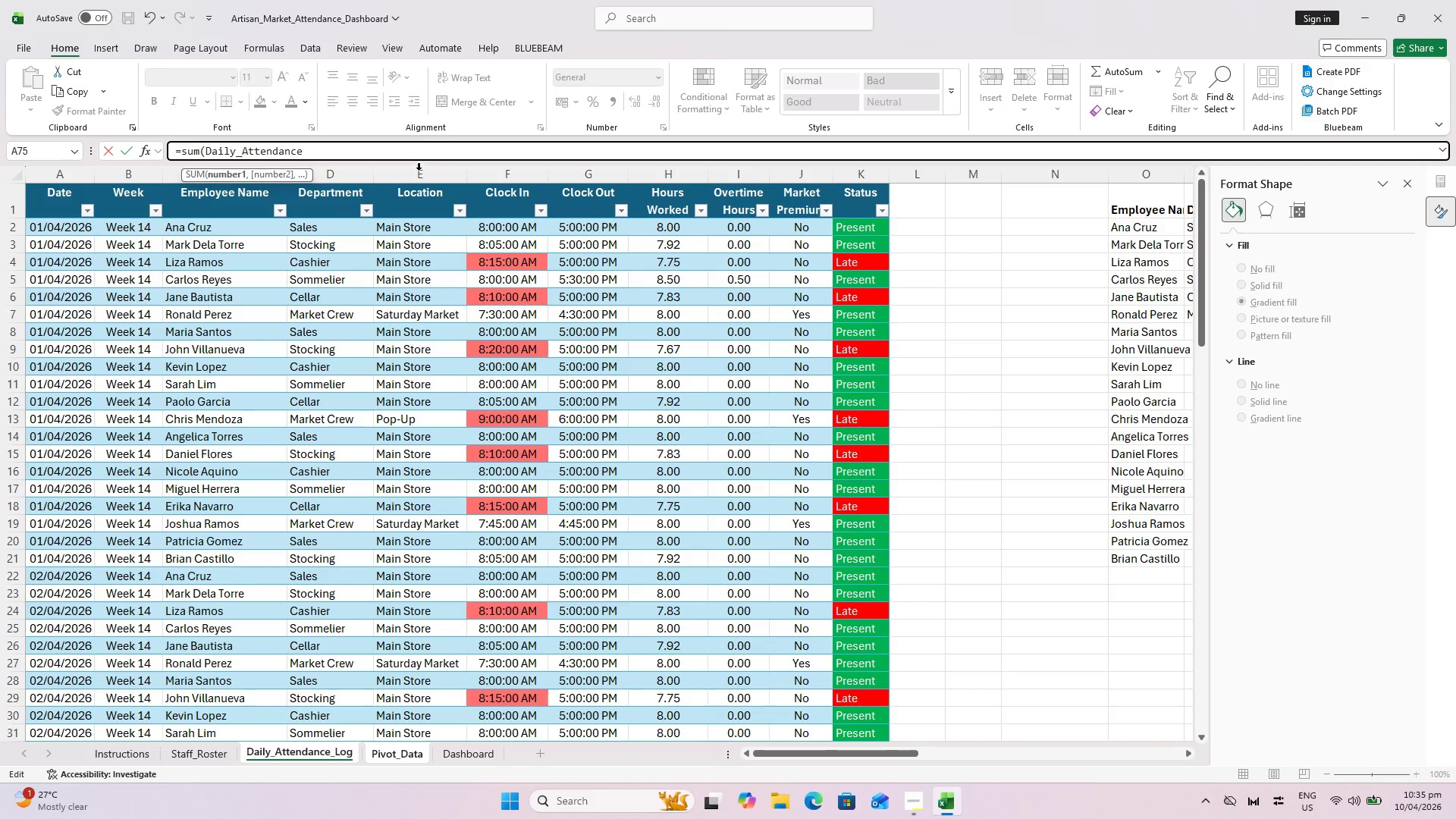 
key(Escape)
type(=sum)
key(Backspace)
key(Backspace)
key(Backspace)
type(SUM()
 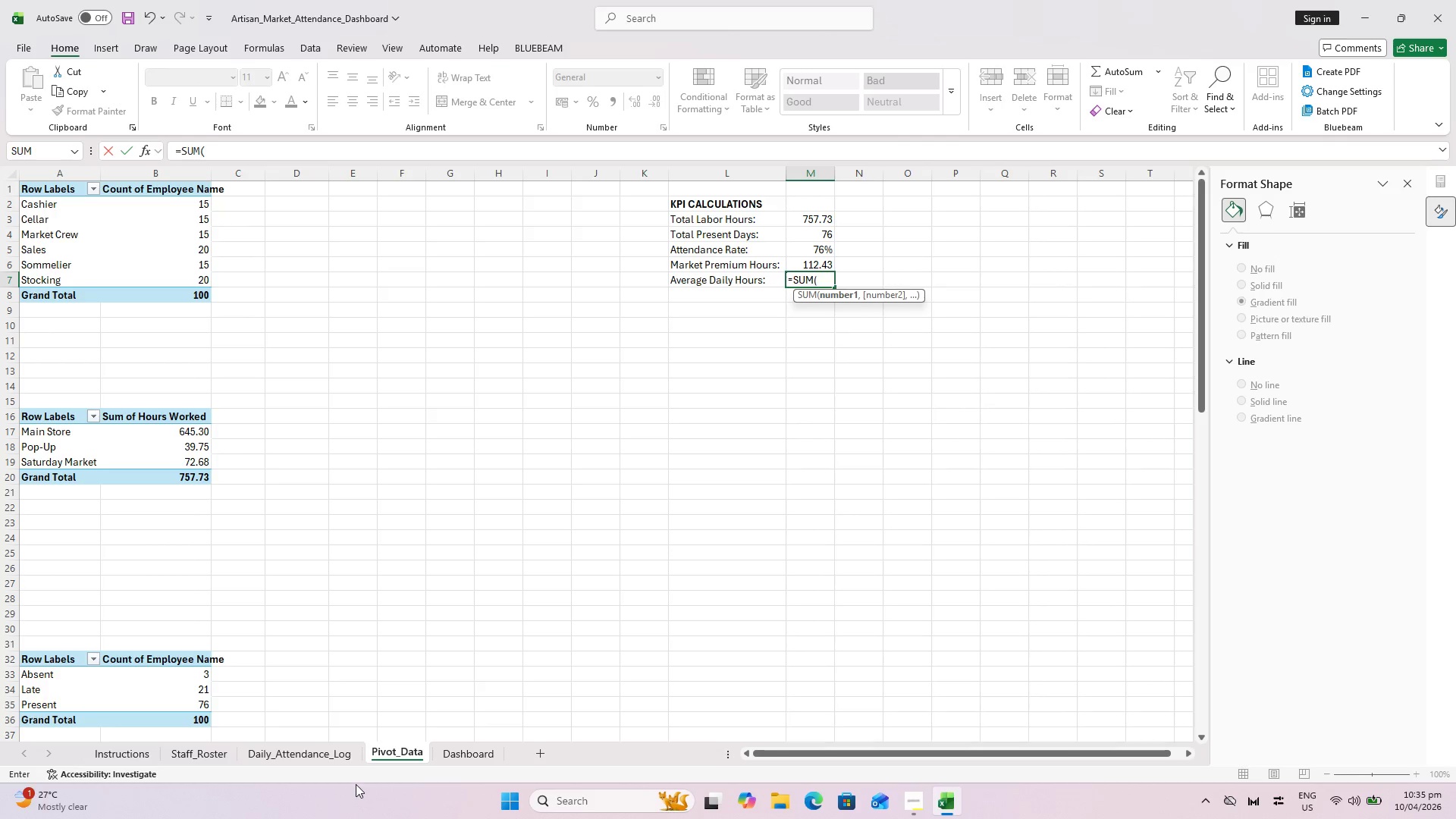 
left_click([334, 752])
 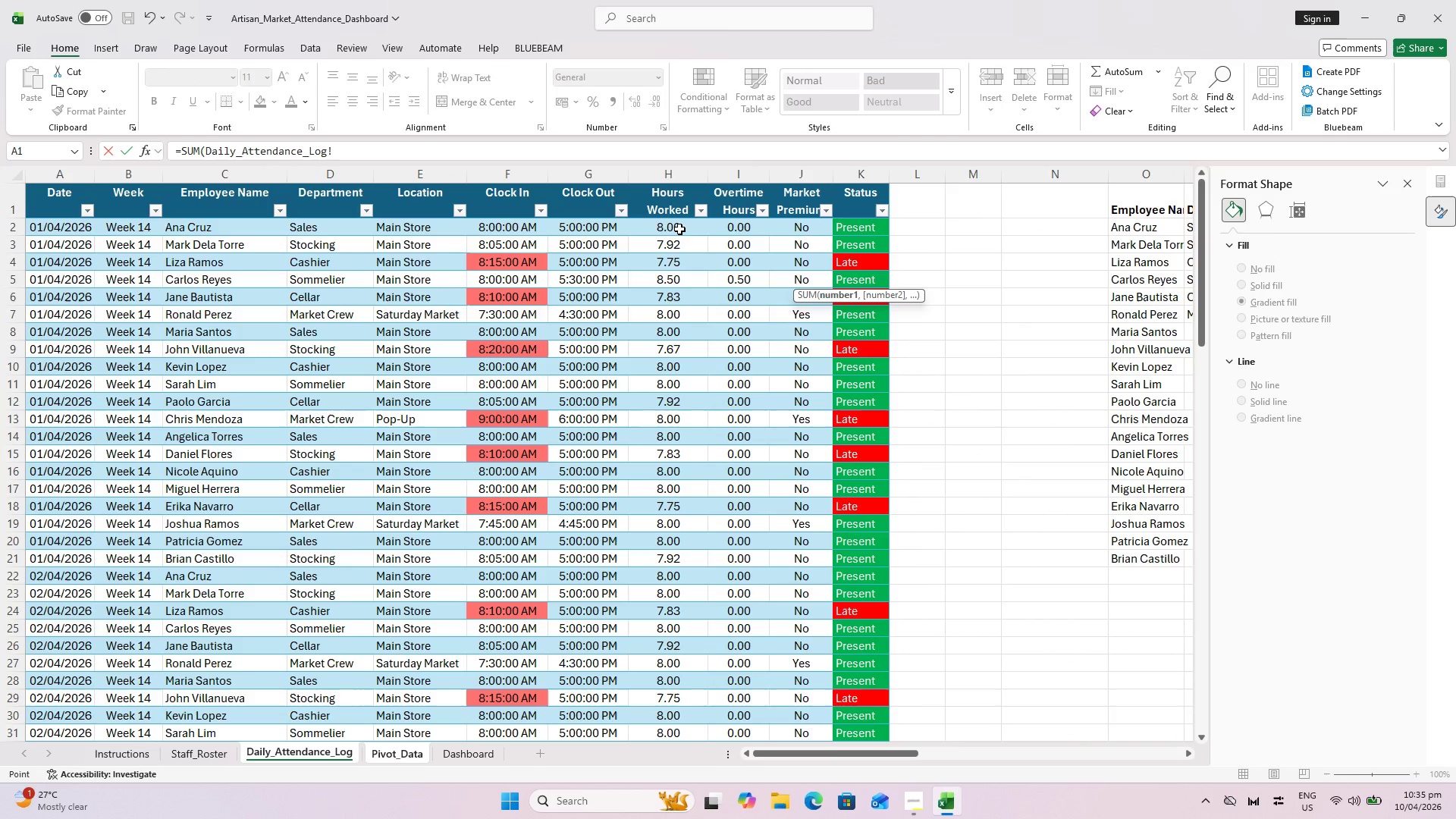 
left_click([679, 228])
 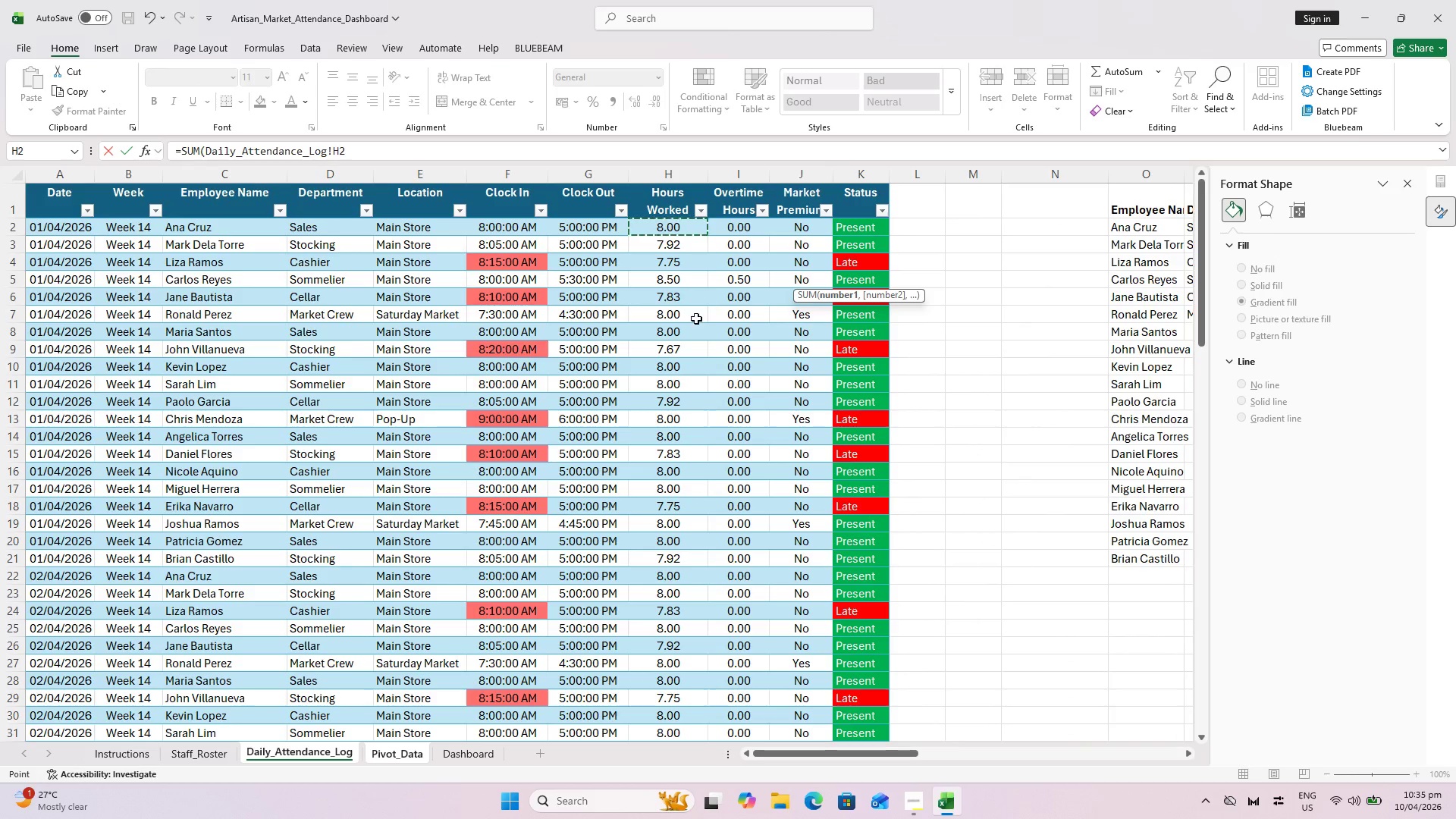 
scroll: coordinate [679, 229], scroll_direction: up, amount: 2.0
 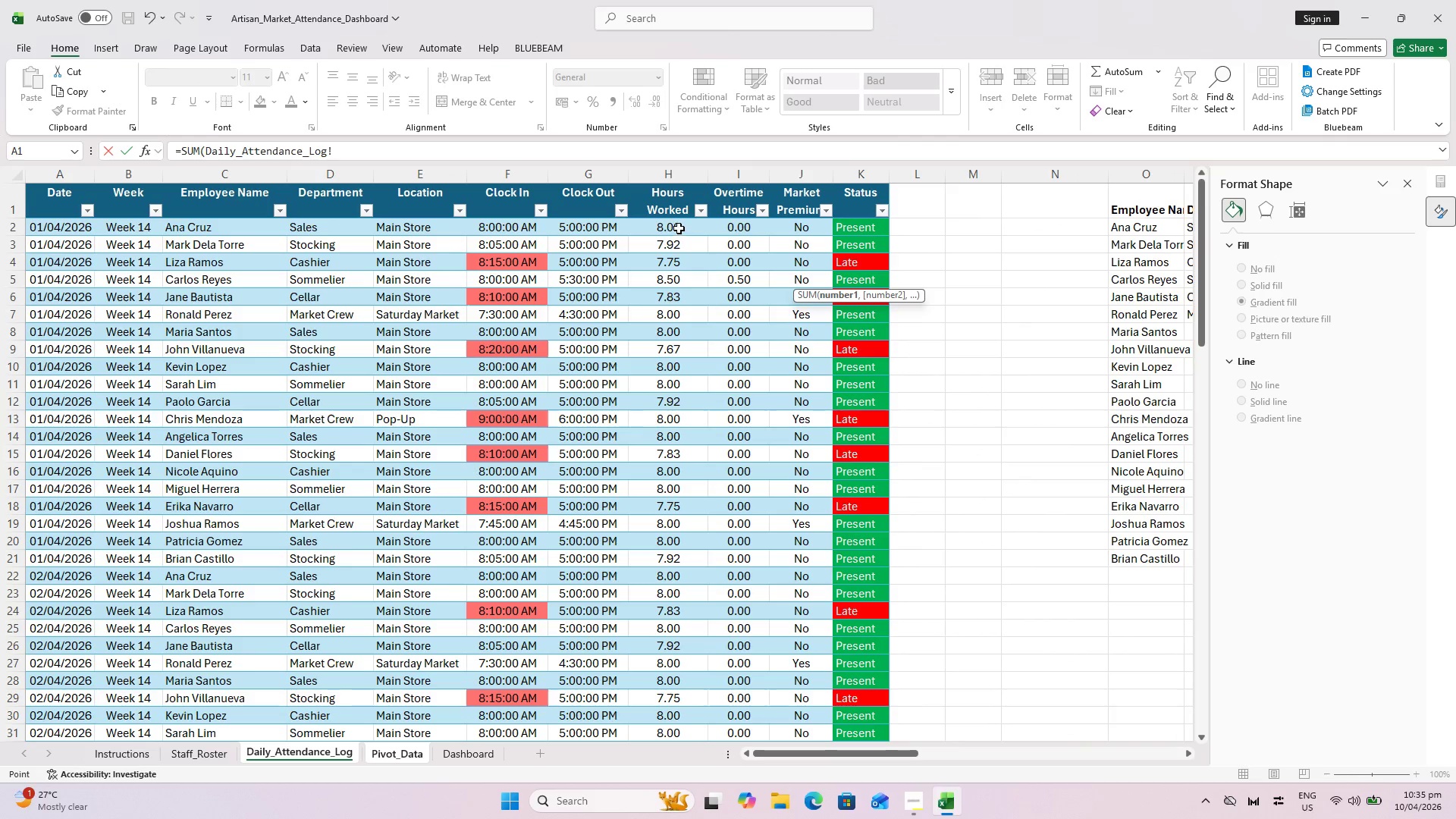 
hold_key(key=ShiftLeft, duration=1.06)
 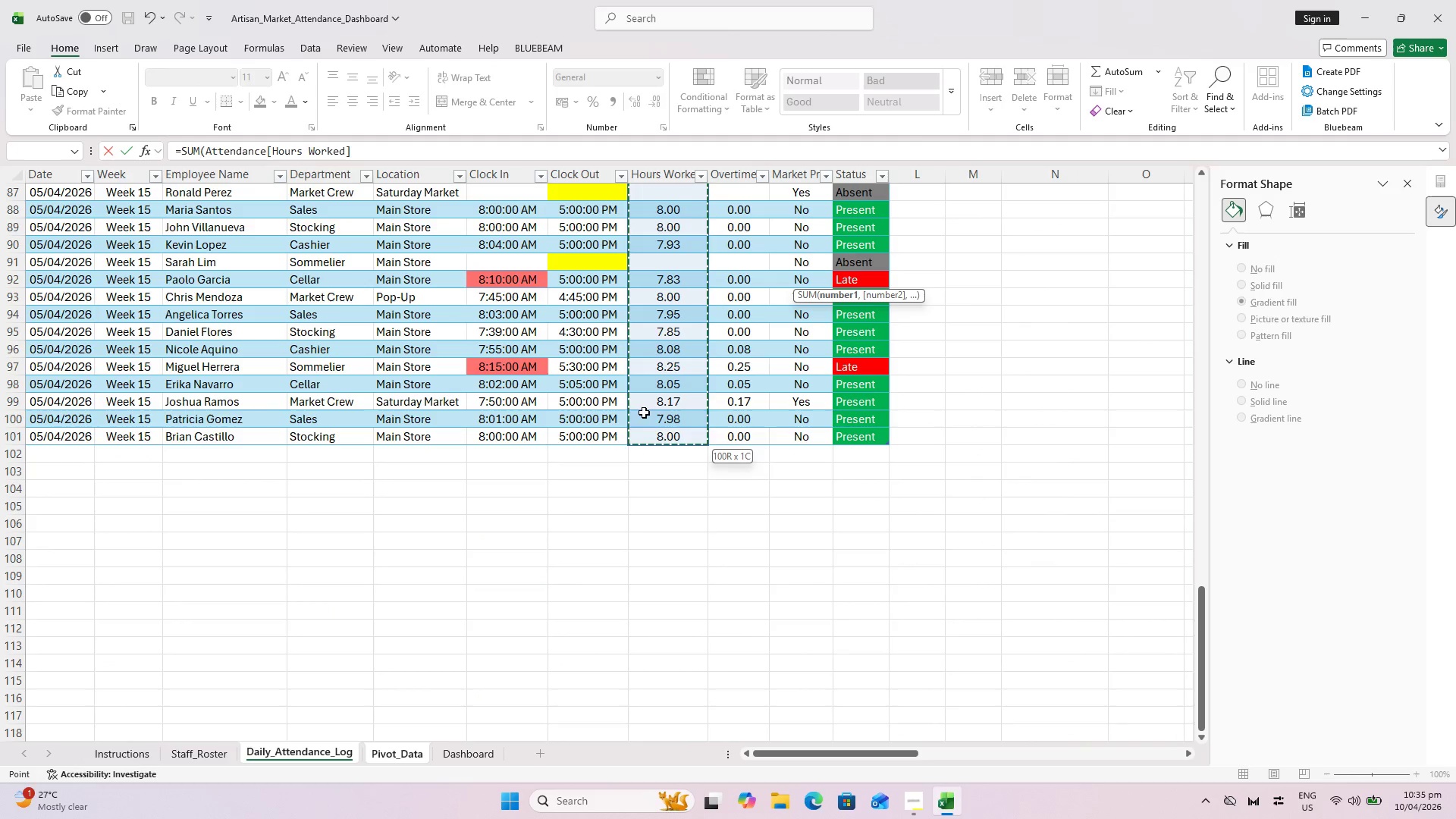 
scroll: coordinate [684, 358], scroll_direction: down, amount: 29.0
 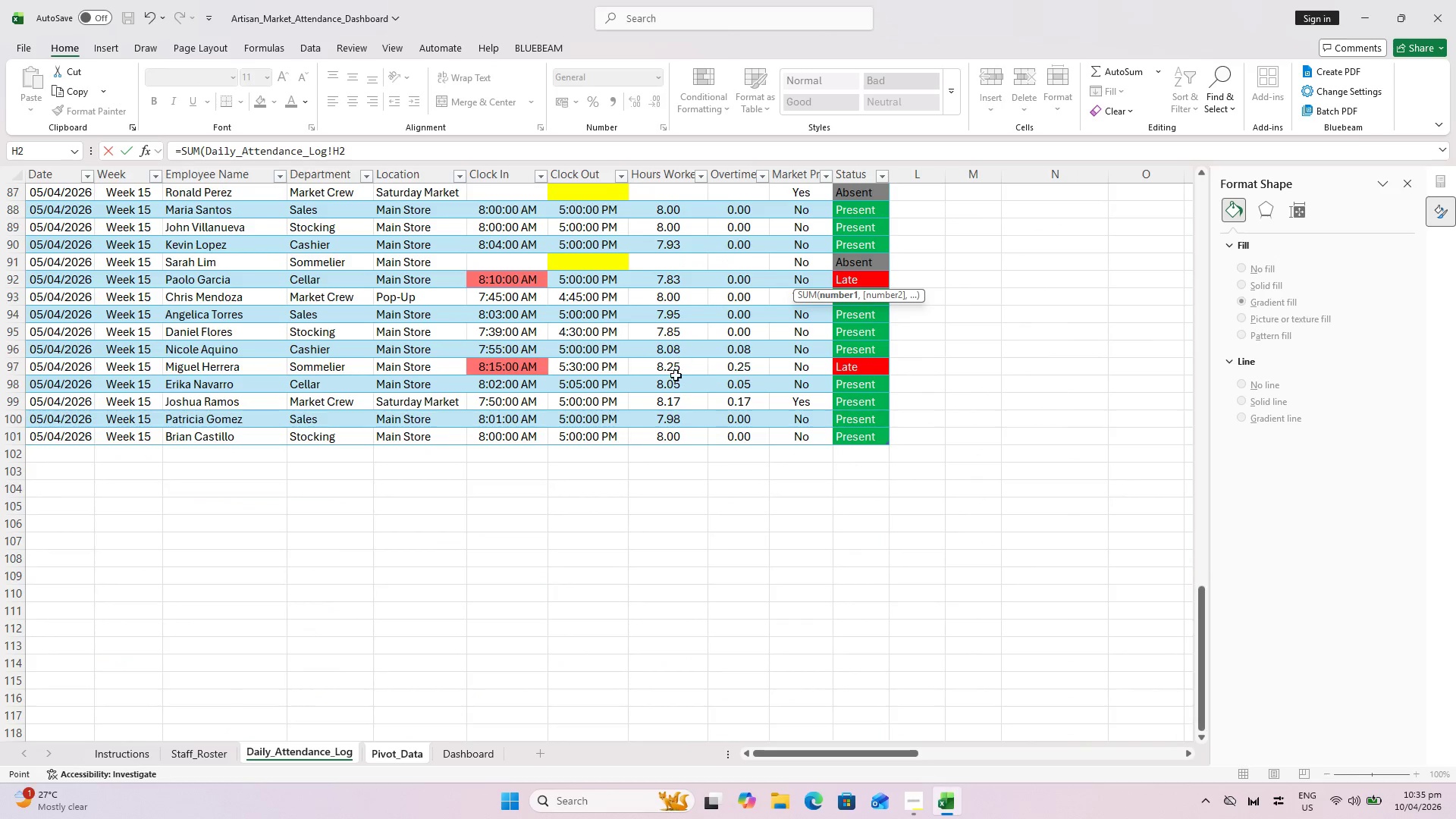 
left_click([667, 439])
 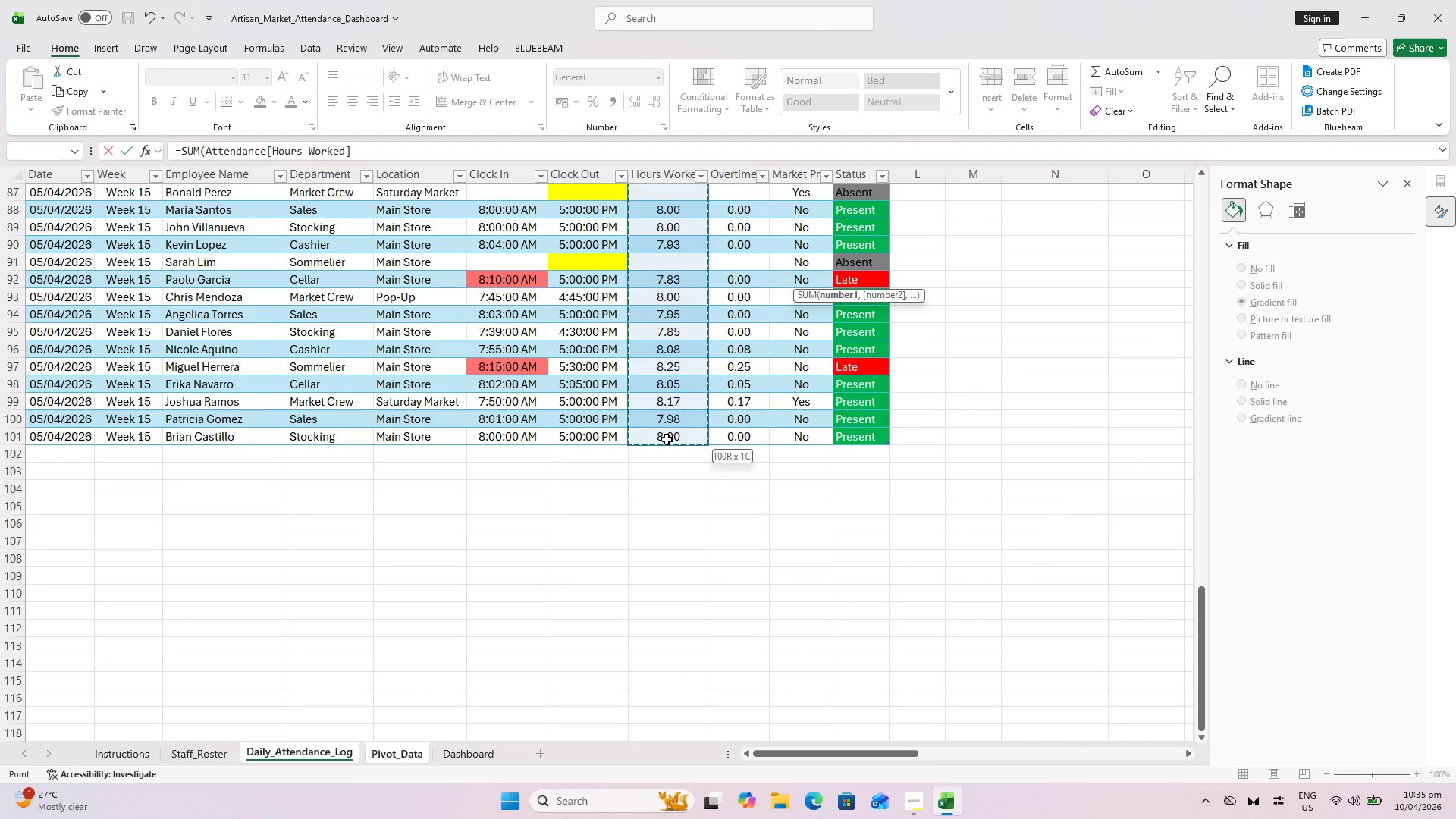 
hold_key(key=ShiftLeft, duration=5.25)
left_click([388, 149])
 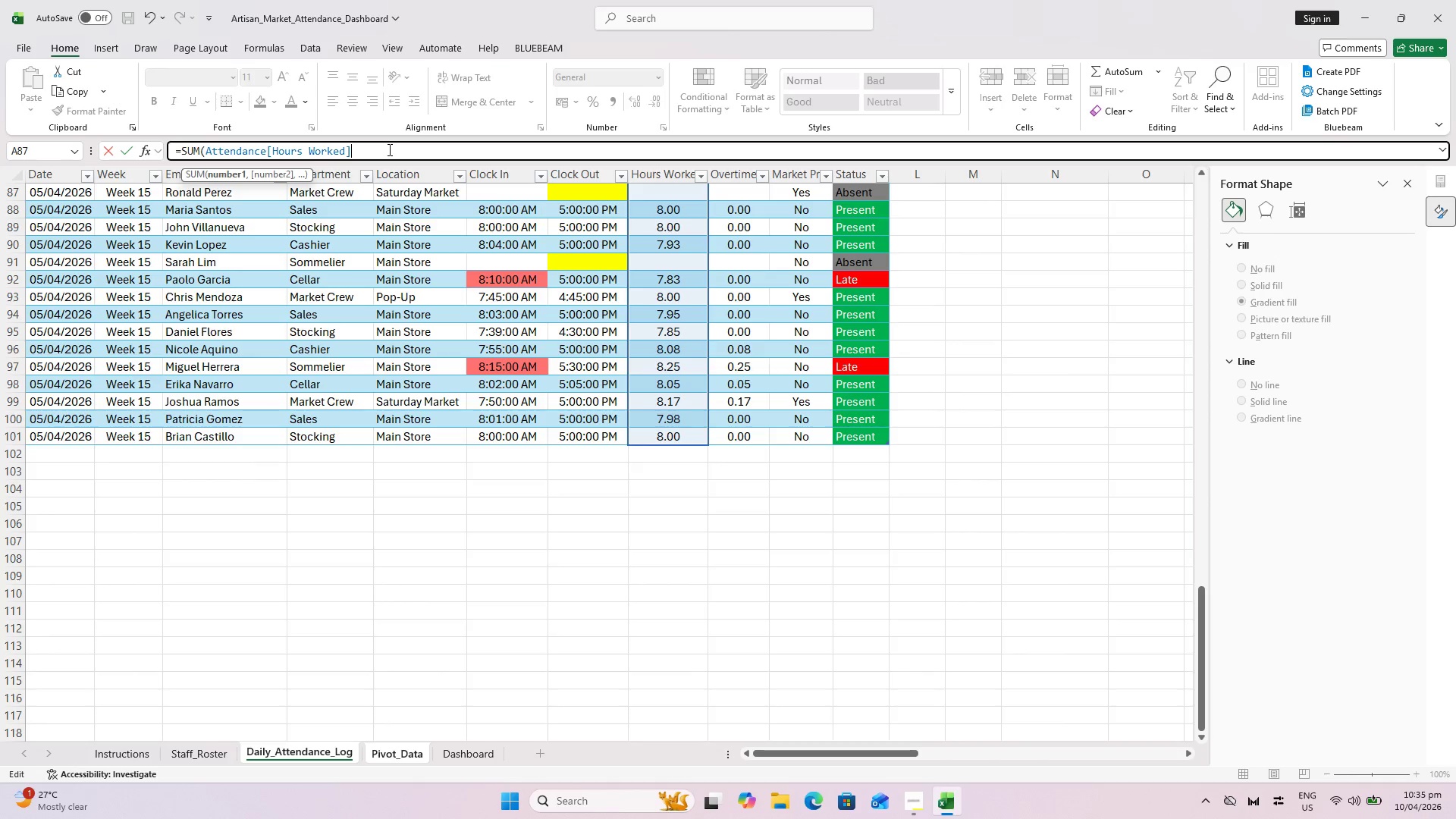 
type()/COUNTA()
 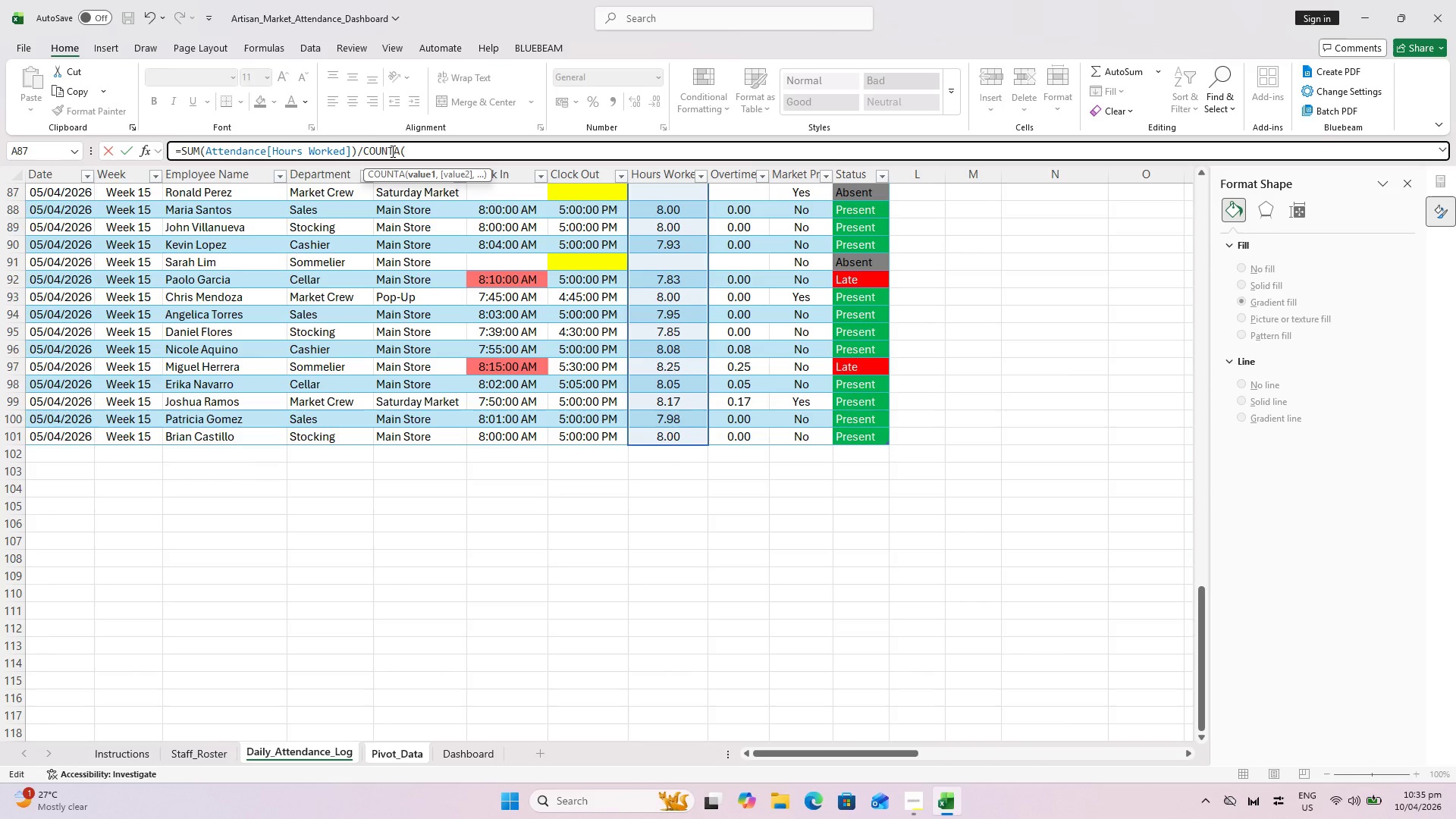 
type(UNIQUE()
 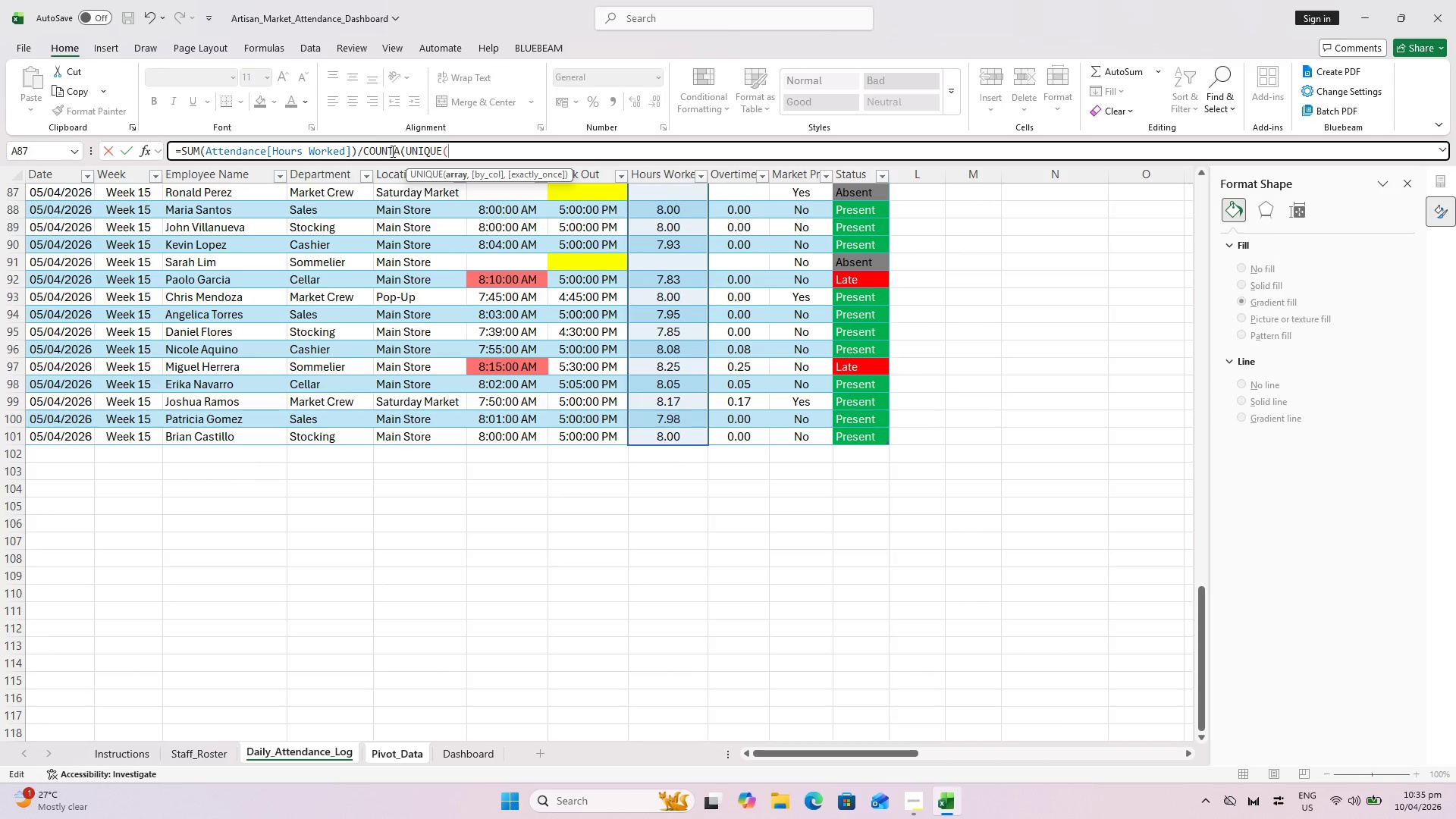 
wait(5.05)
 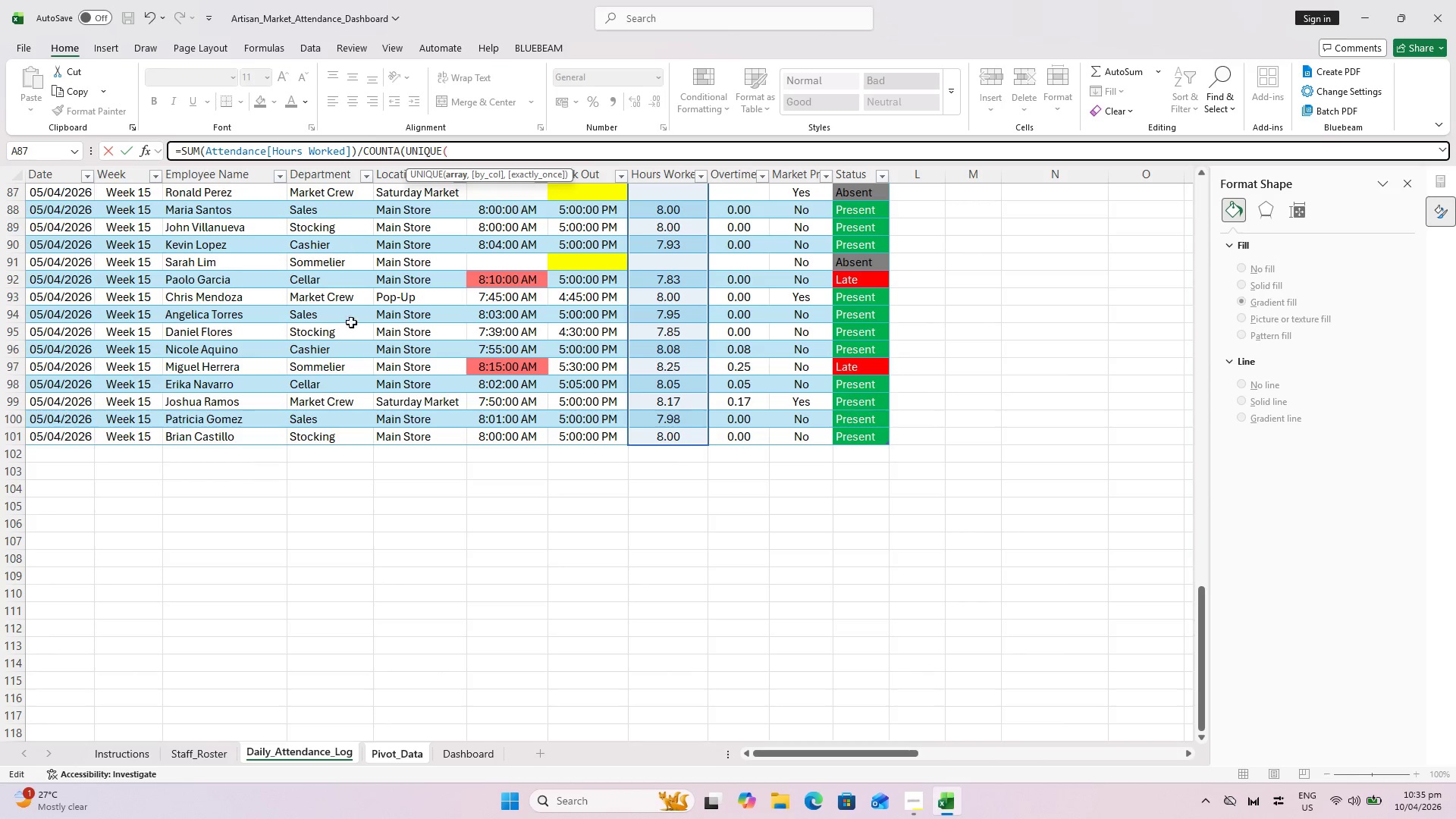 
scroll: coordinate [64, 283], scroll_direction: up, amount: 33.0
 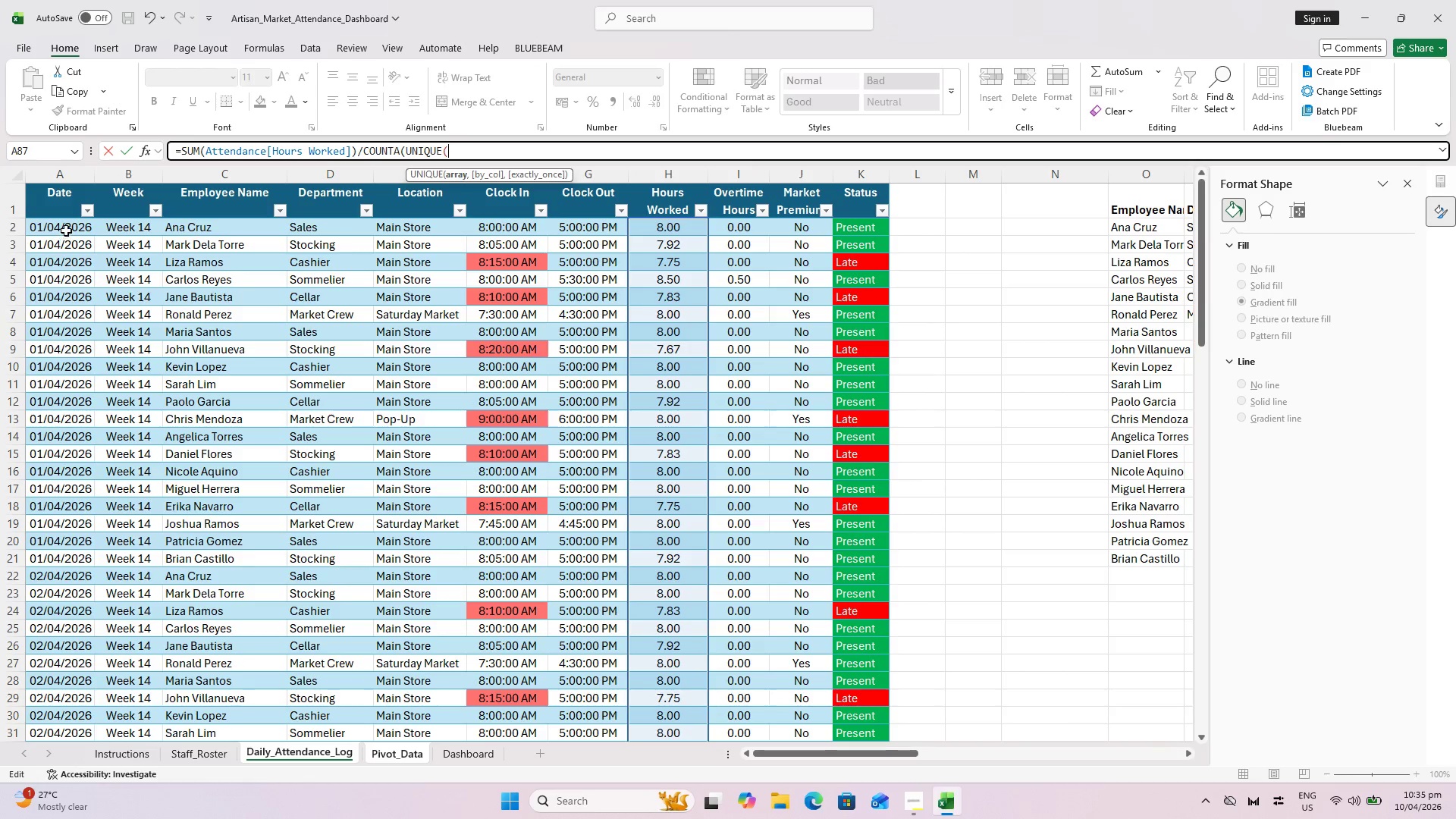 
left_click([66, 230])
 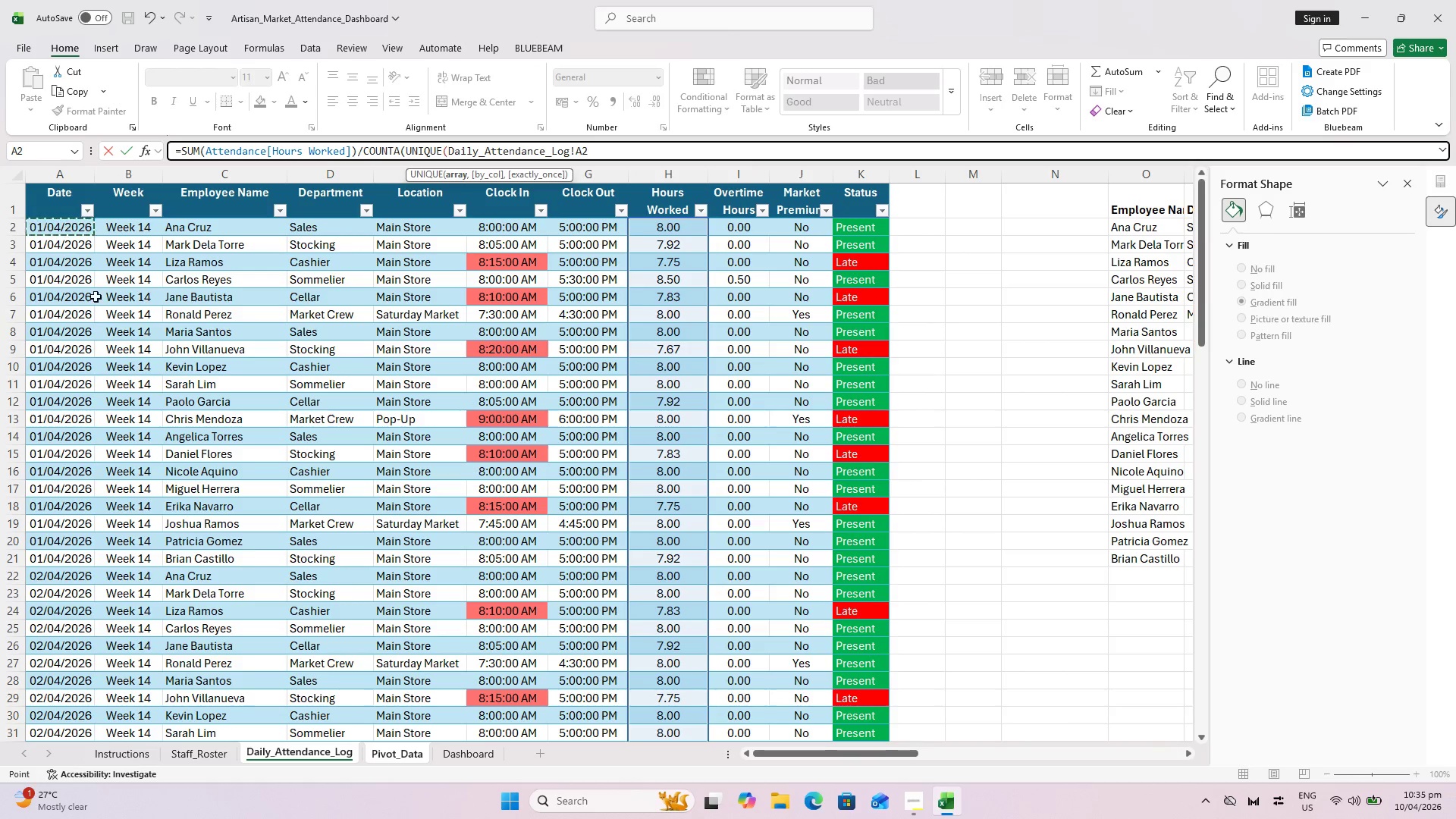 
hold_key(key=ShiftLeft, duration=1.08)
 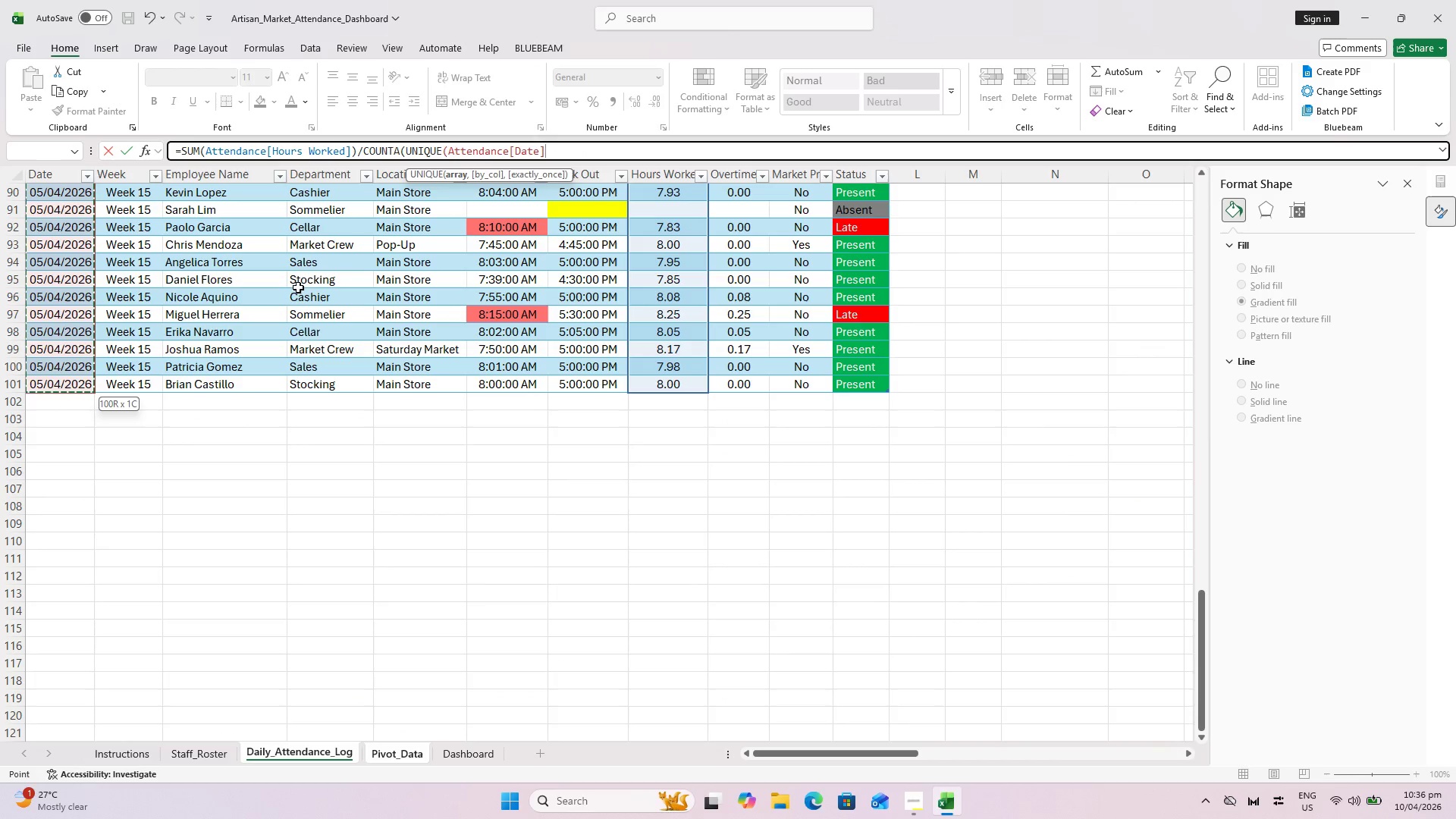 
scroll: coordinate [58, 502], scroll_direction: down, amount: 30.0
 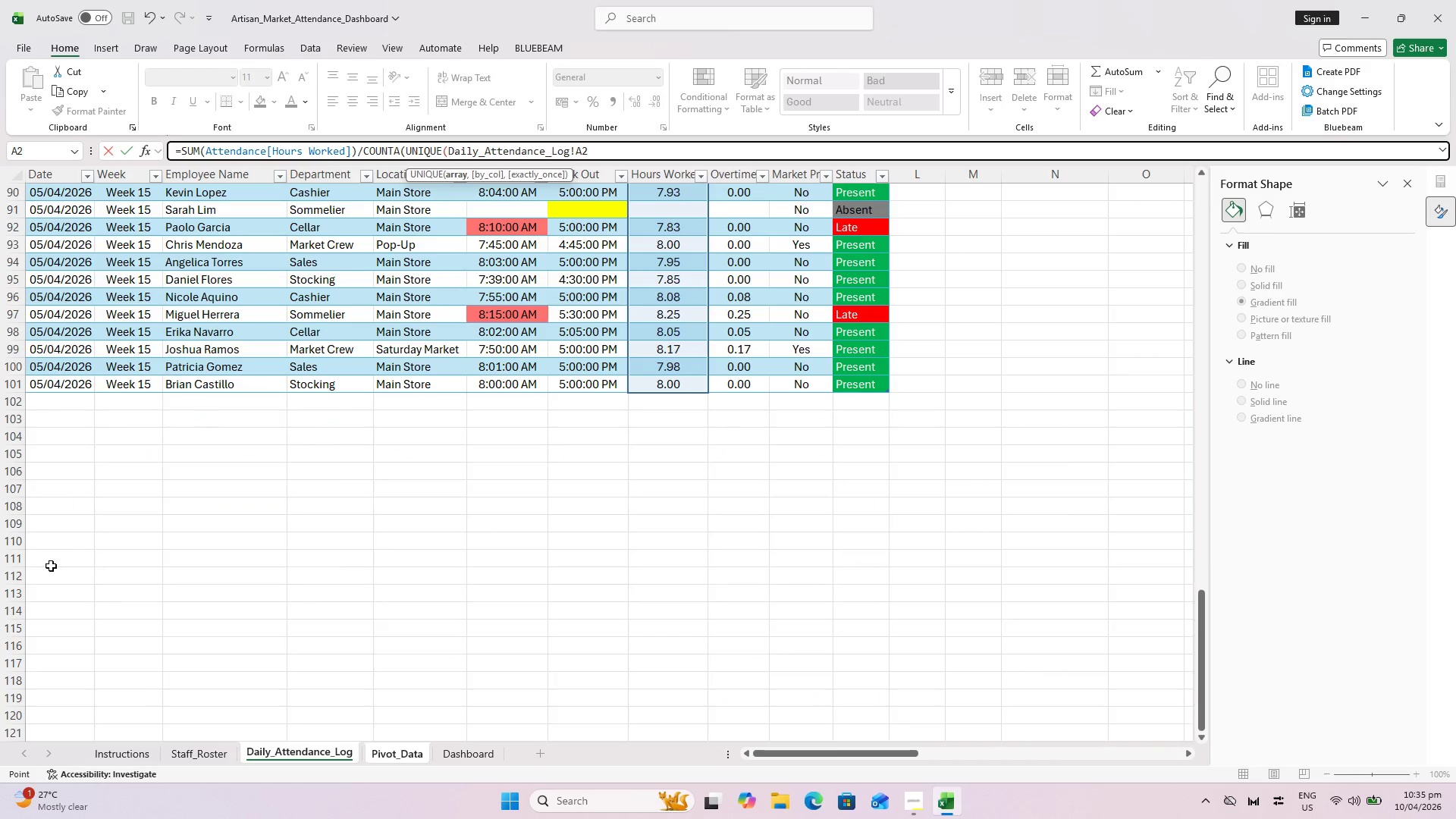 
left_click([78, 383])
 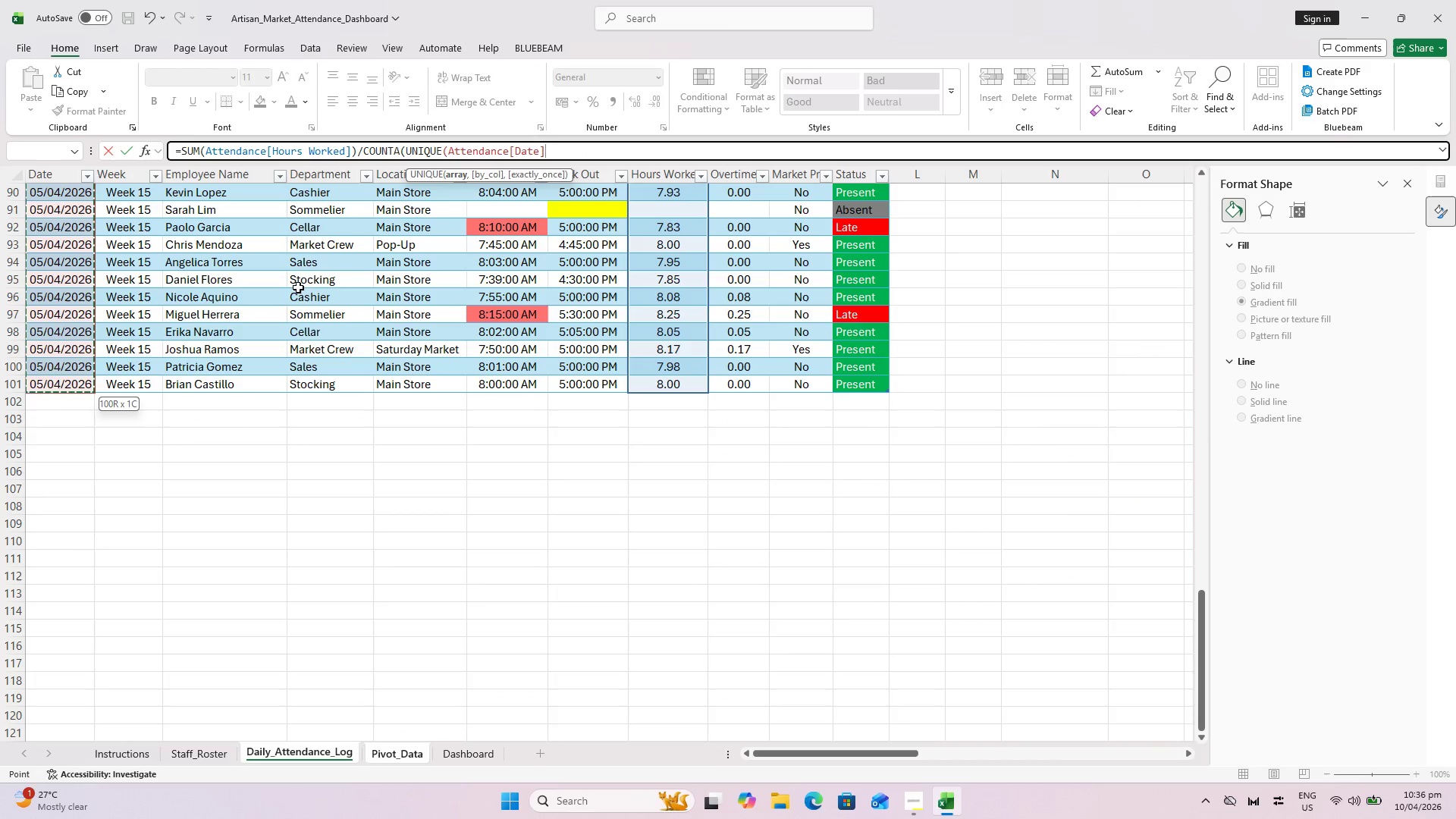 
key(Shift+0)
 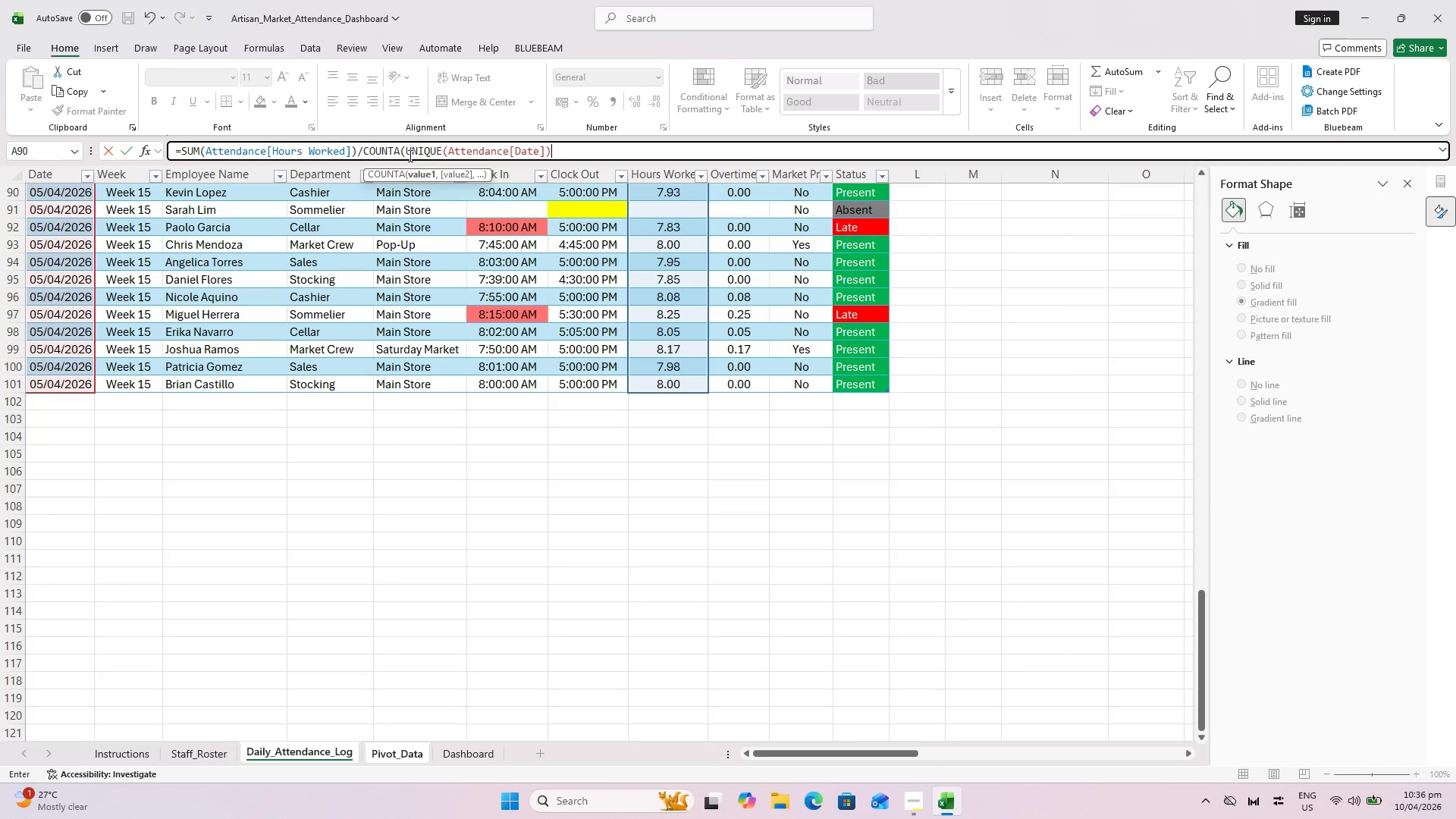 
key(Shift+0)
 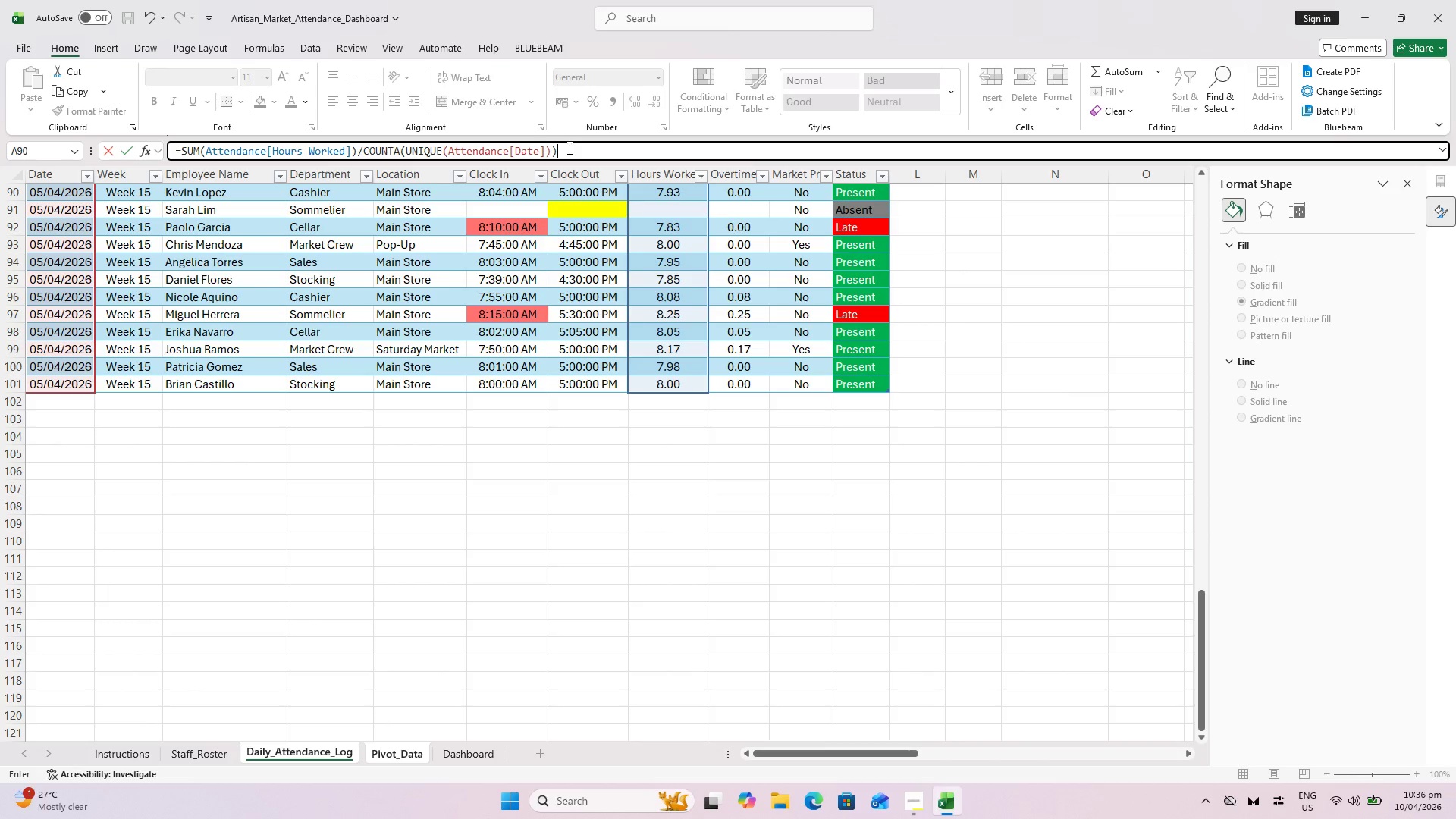 
key(Enter)
 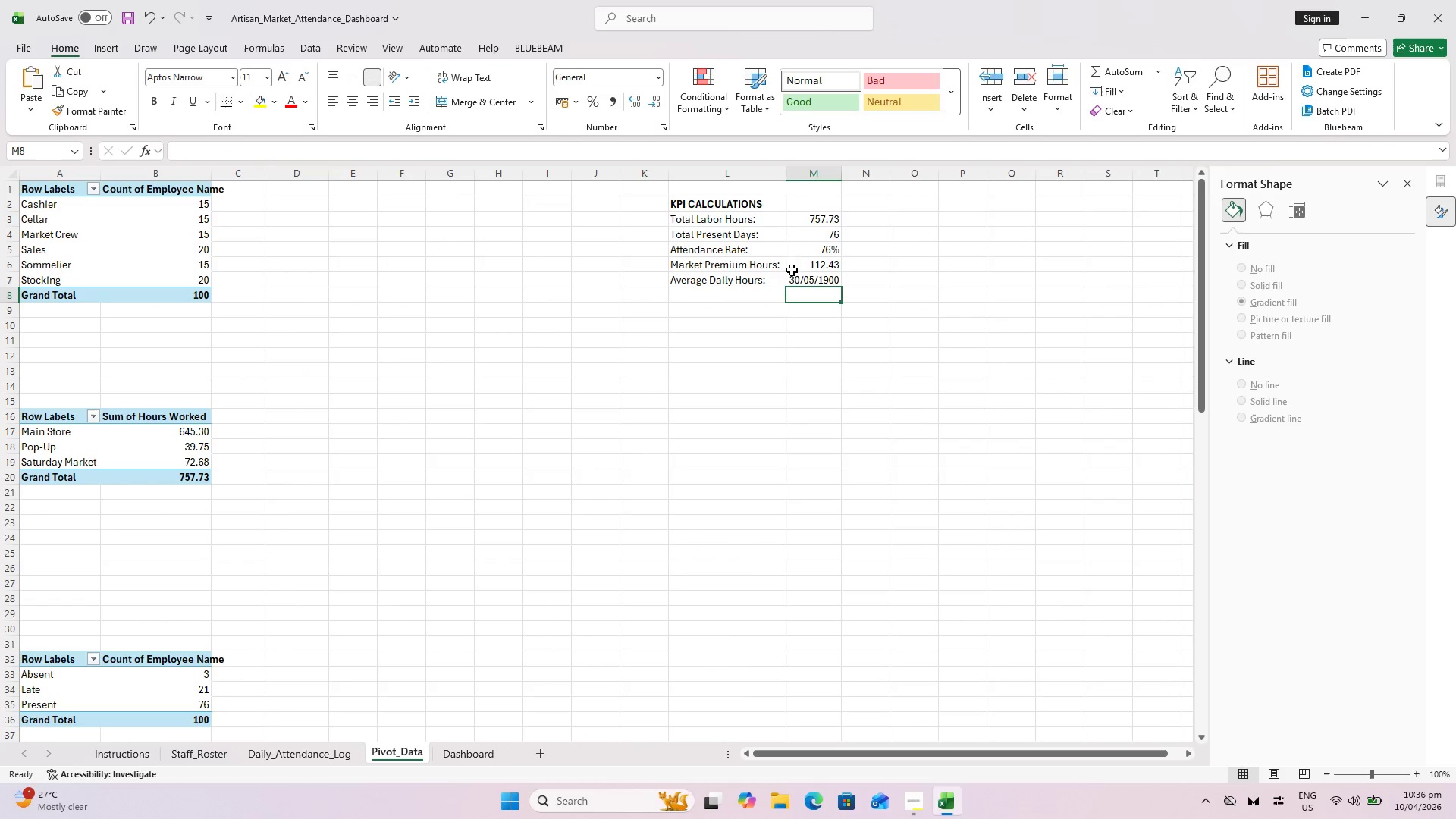 
left_click([805, 278])
 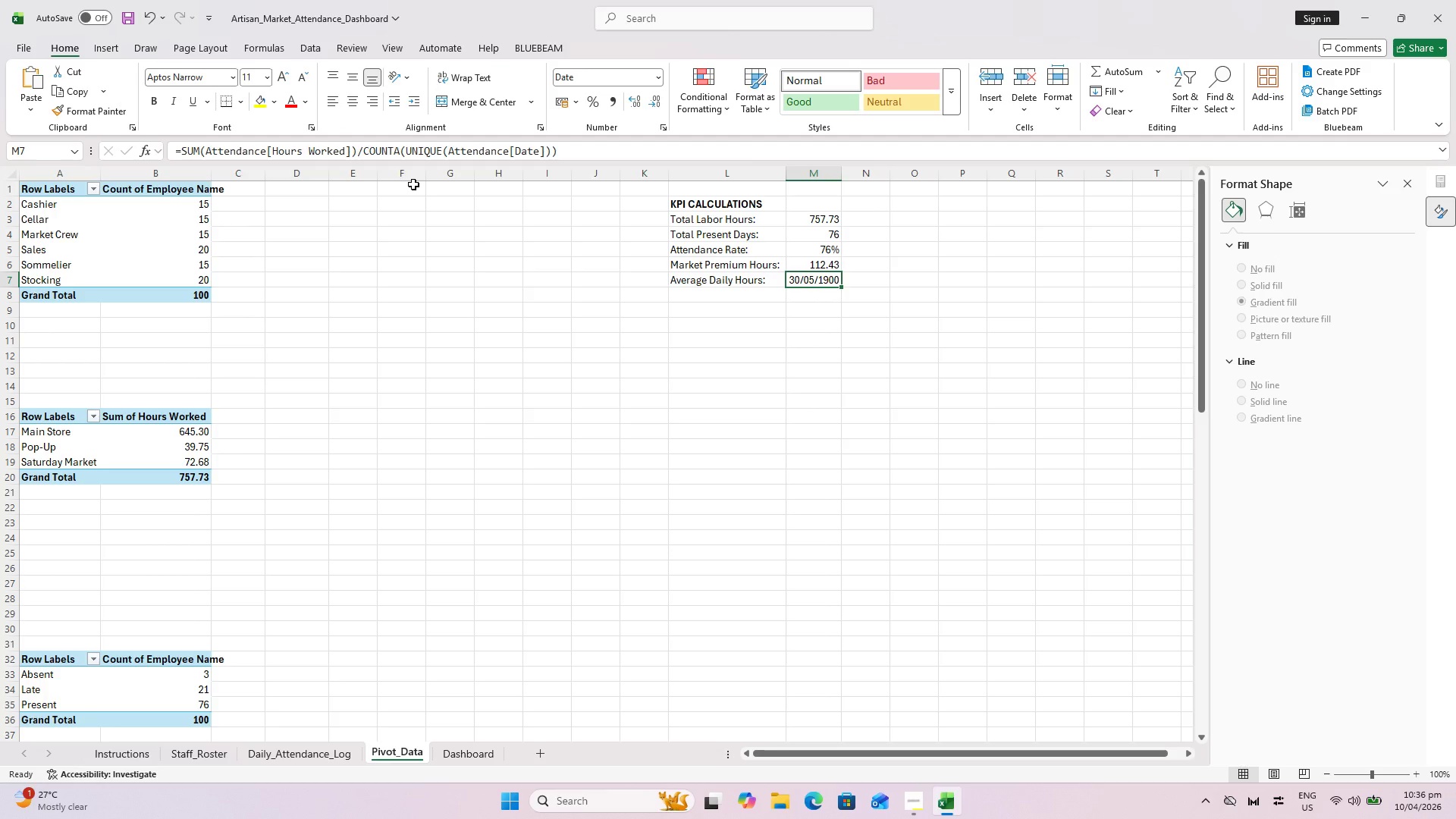 
wait(30.67)
 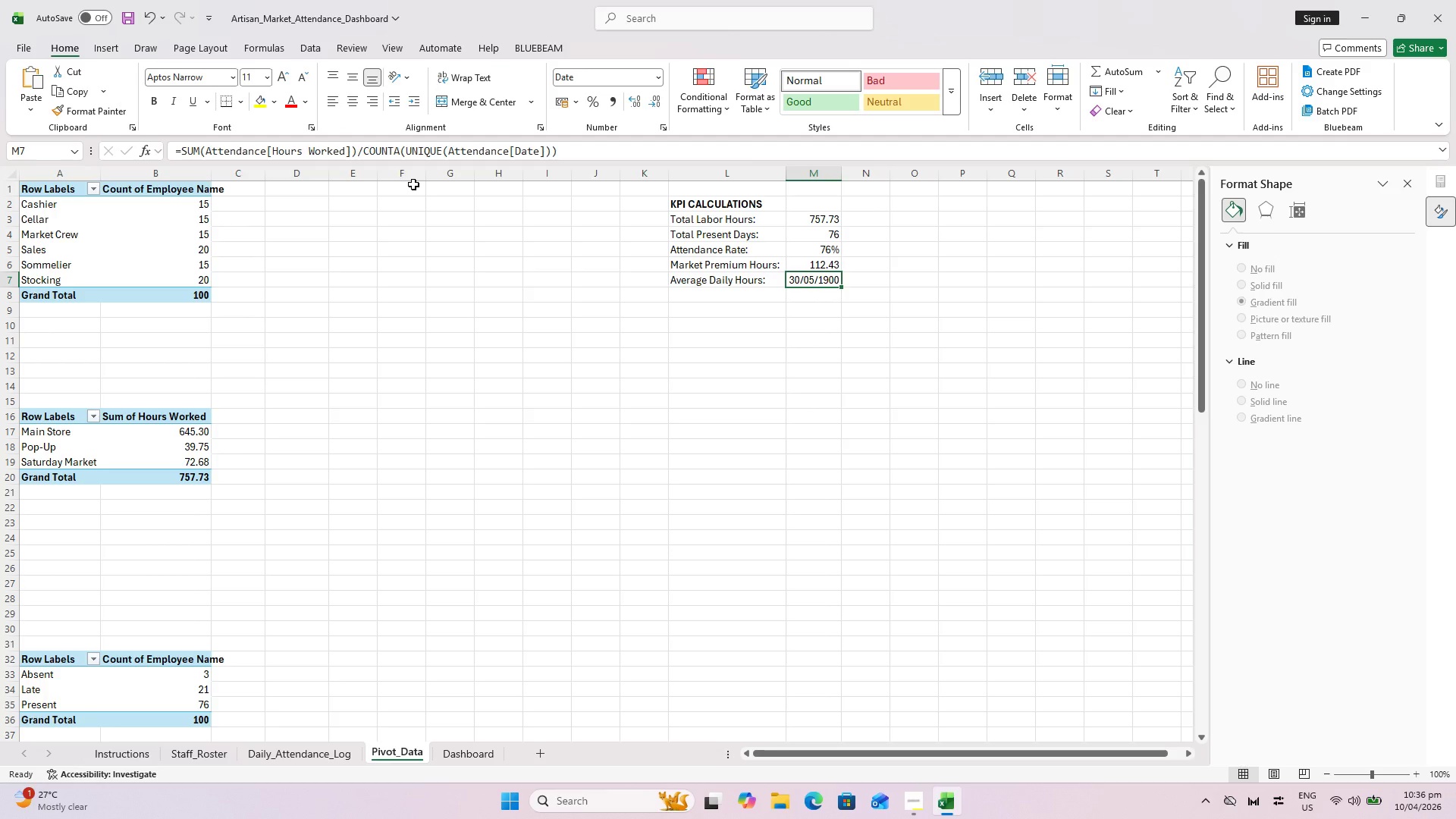 
right_click([812, 278])
 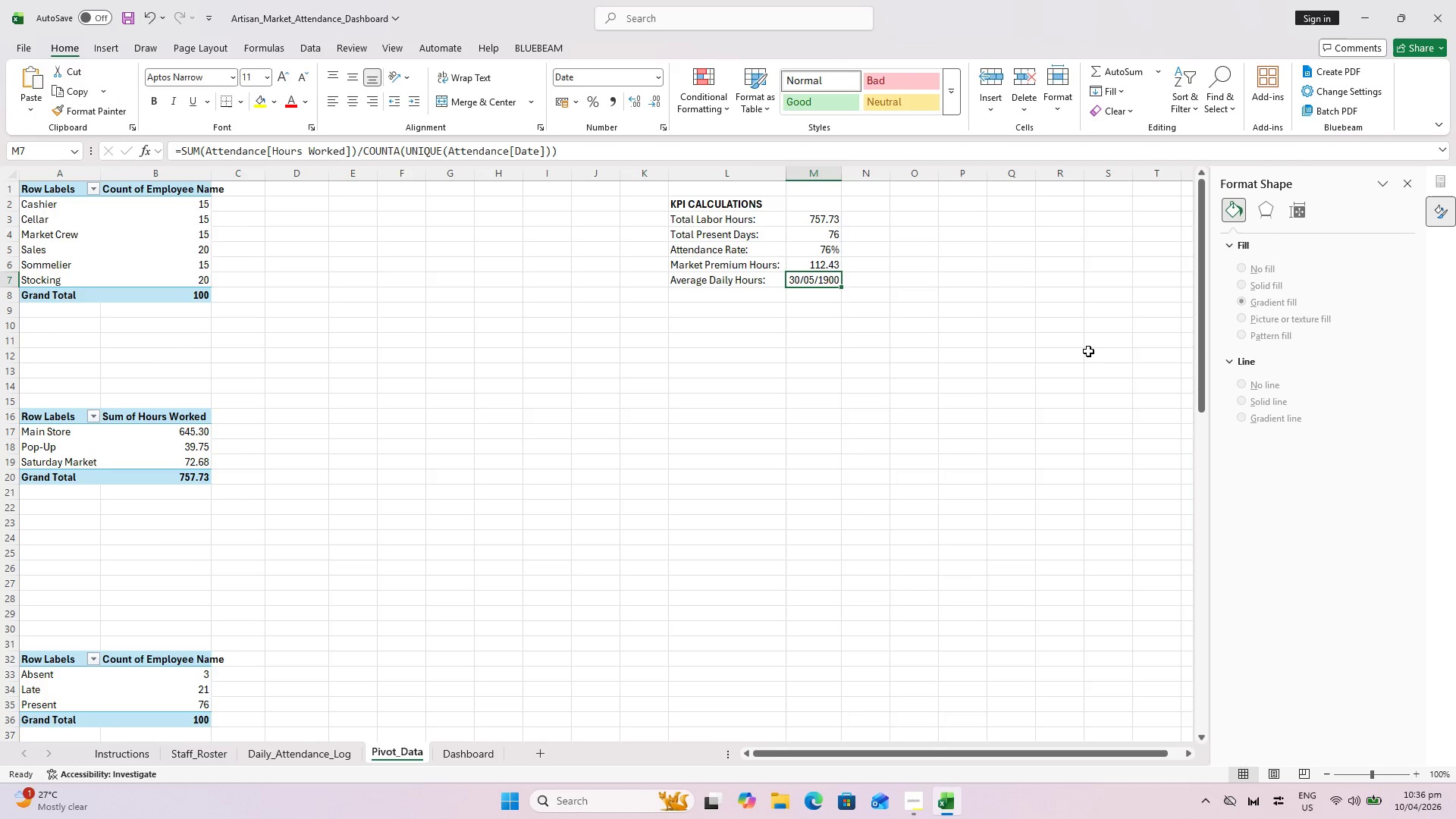 
wait(5.16)
 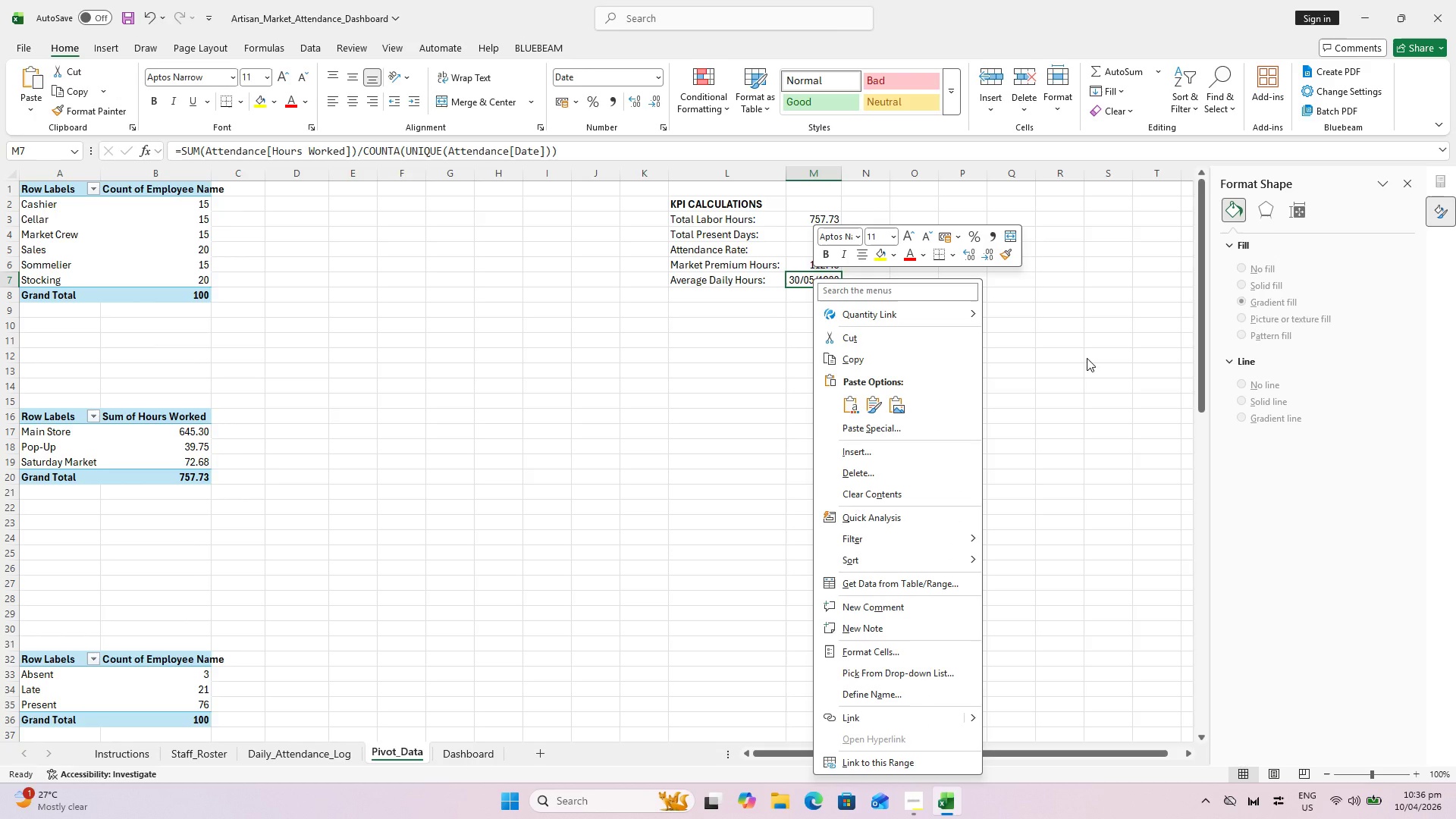 
mouse_move([818, 306])
 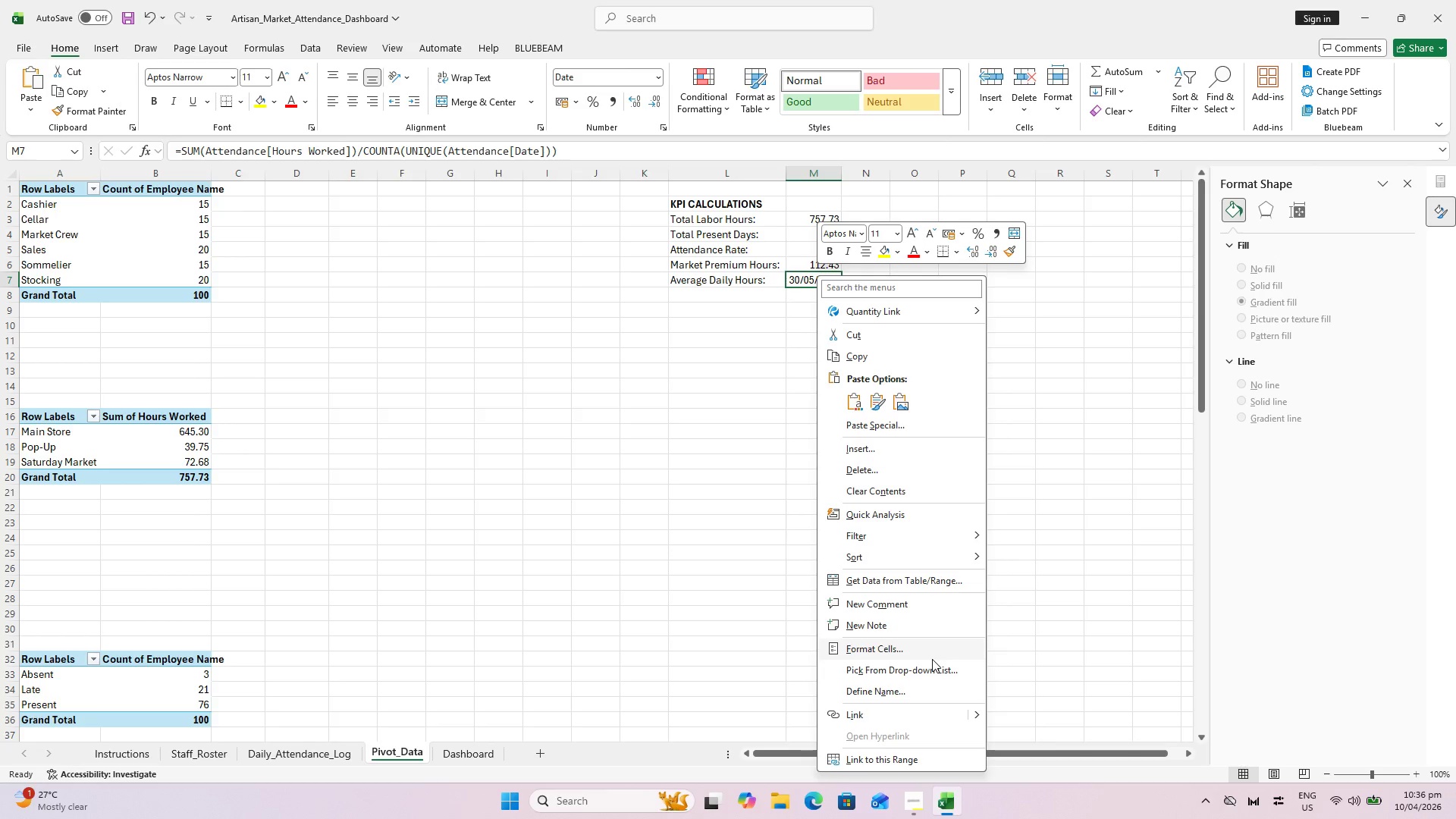 
left_click([930, 657])
 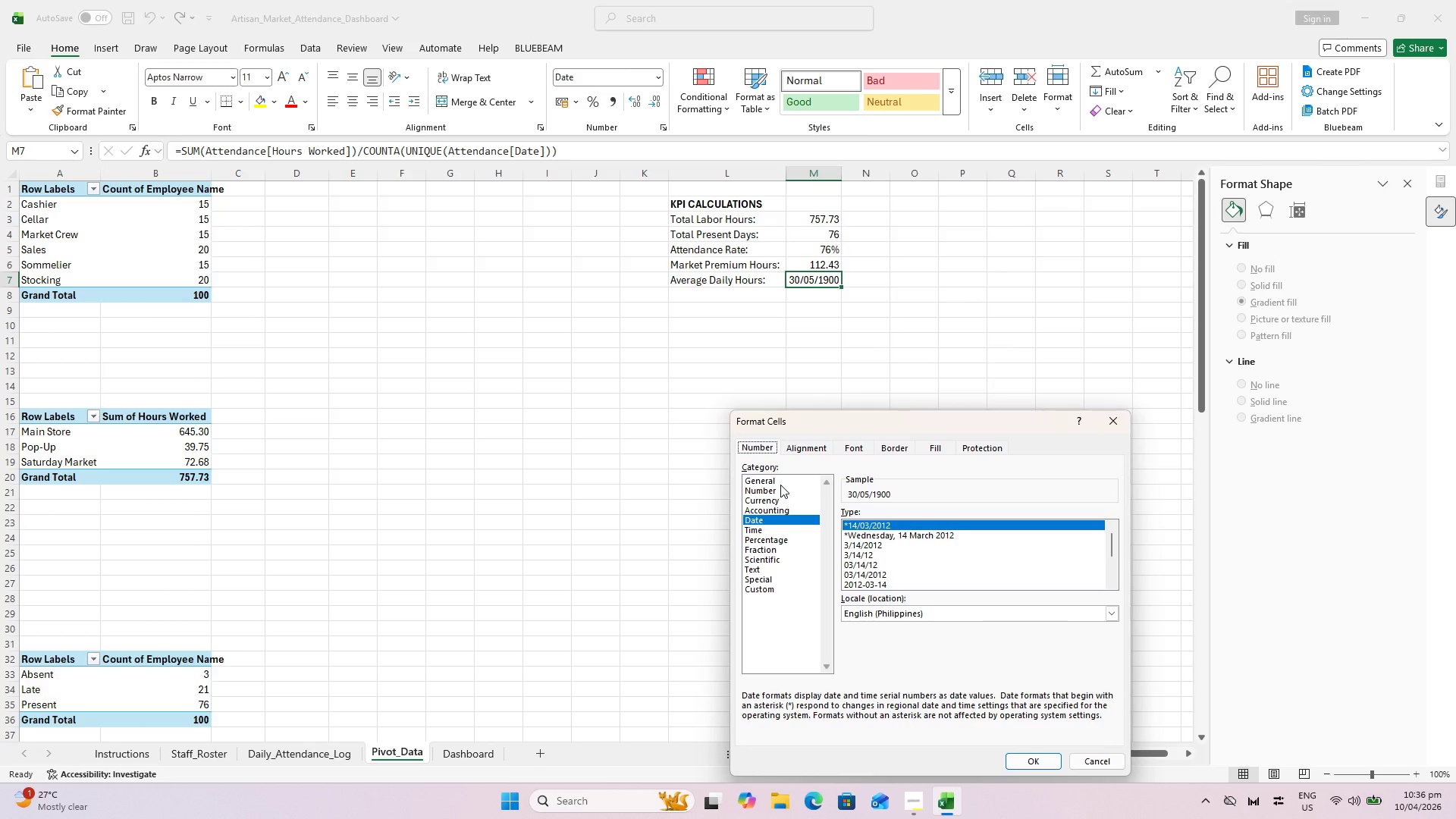 
left_click([780, 485])
 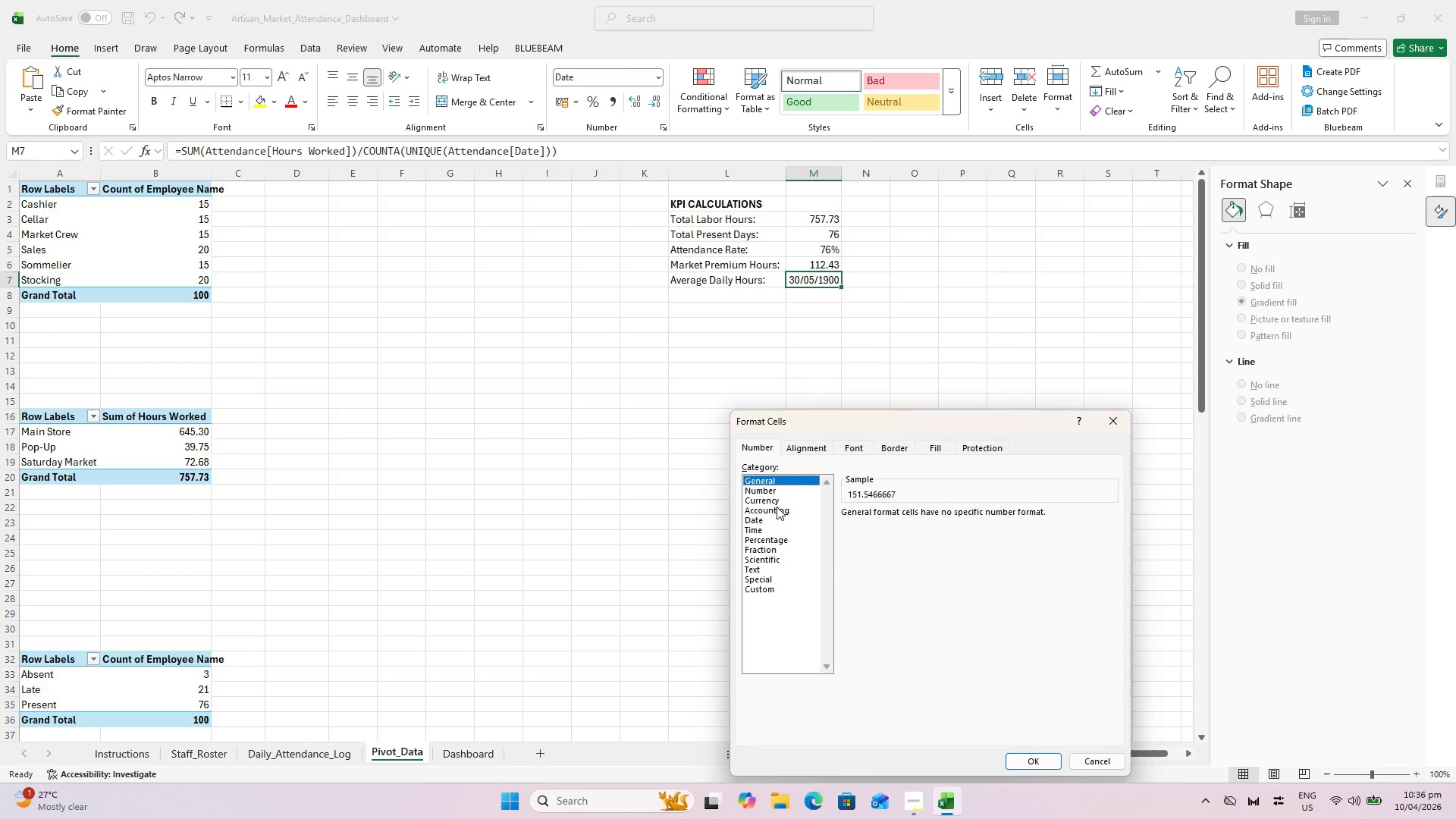 
double_click([773, 489])
 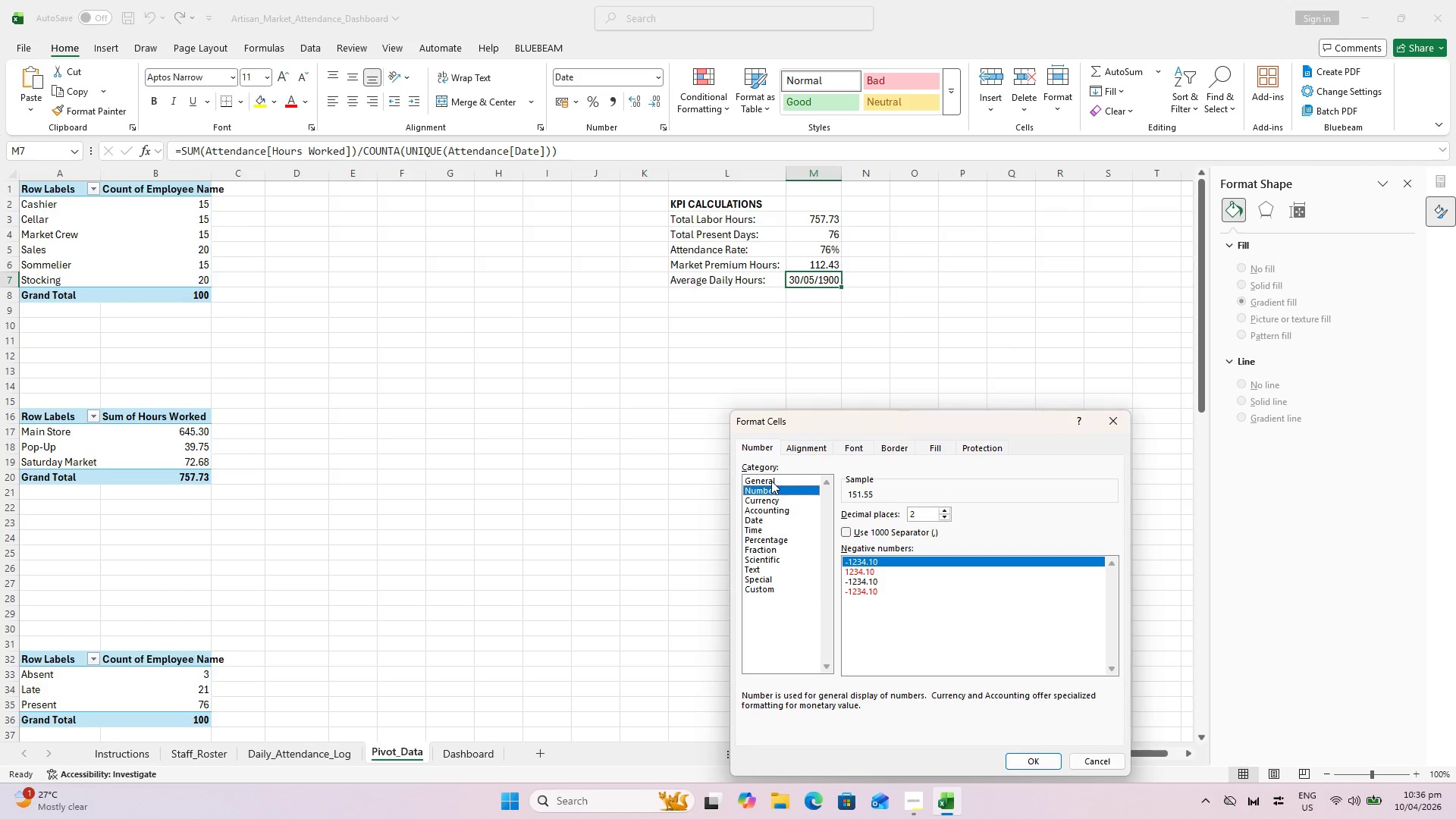 
left_click([771, 481])
 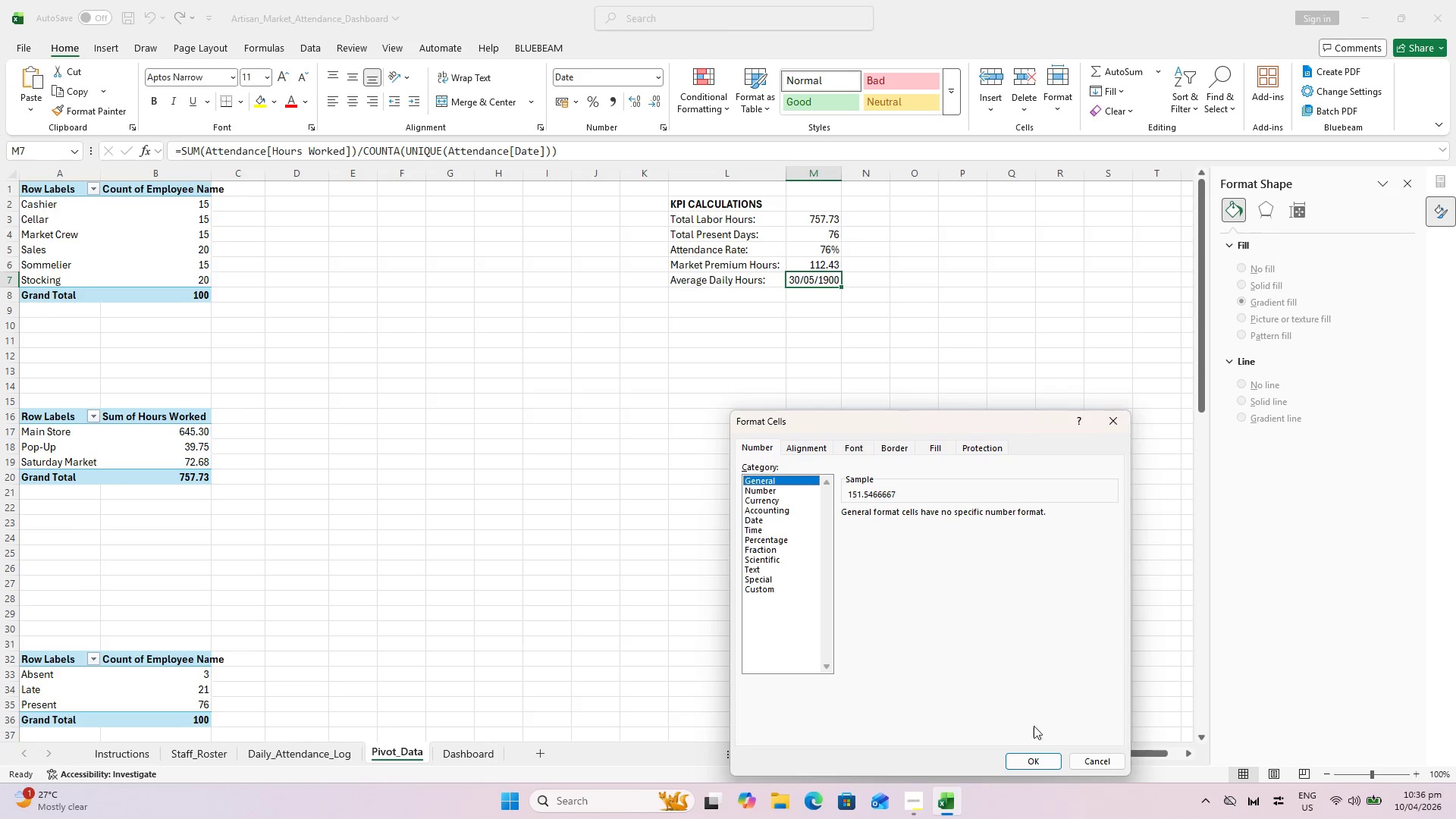 
left_click([1031, 757])
 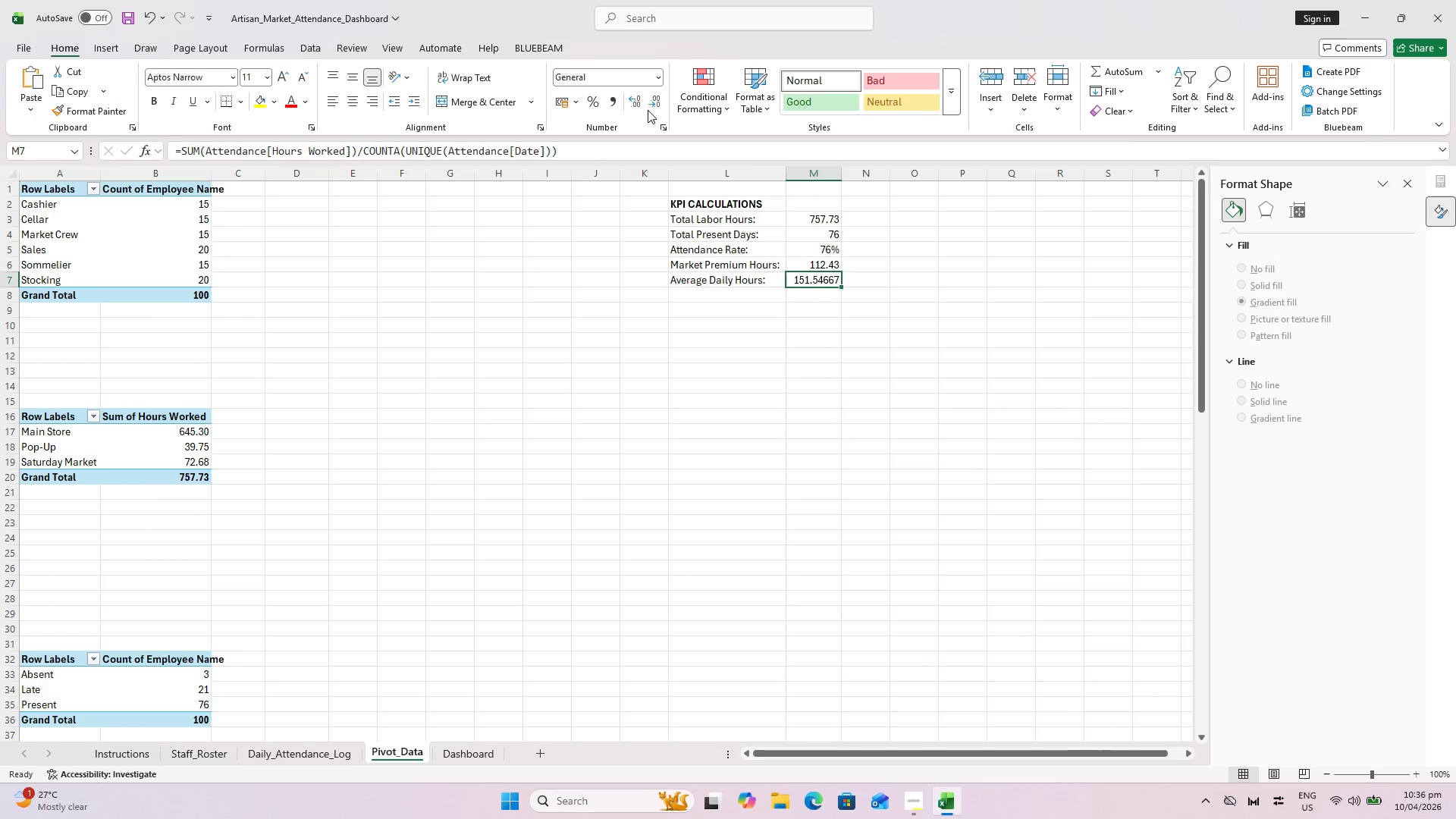 
double_click([648, 105])
 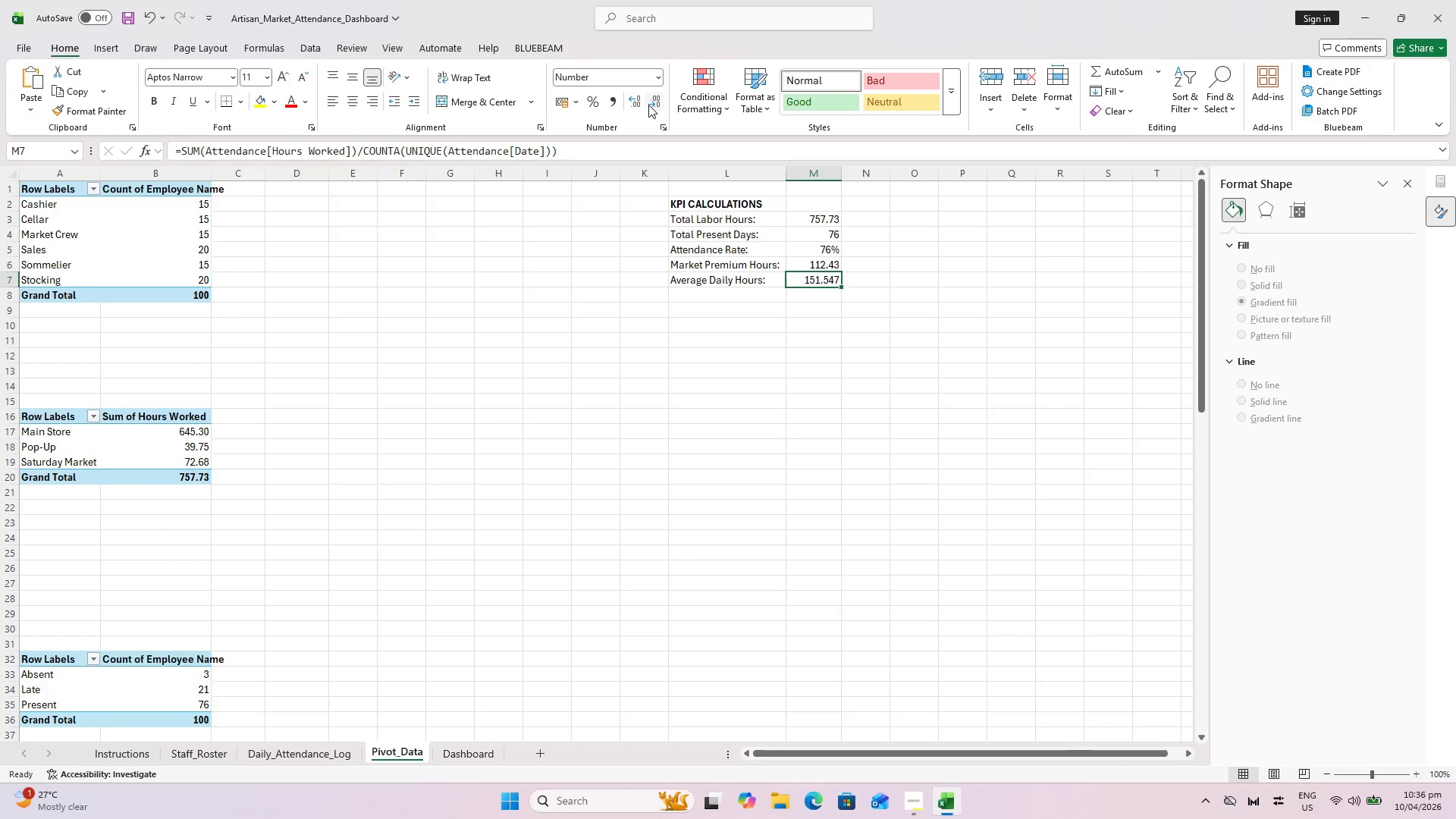 
triple_click([649, 105])
 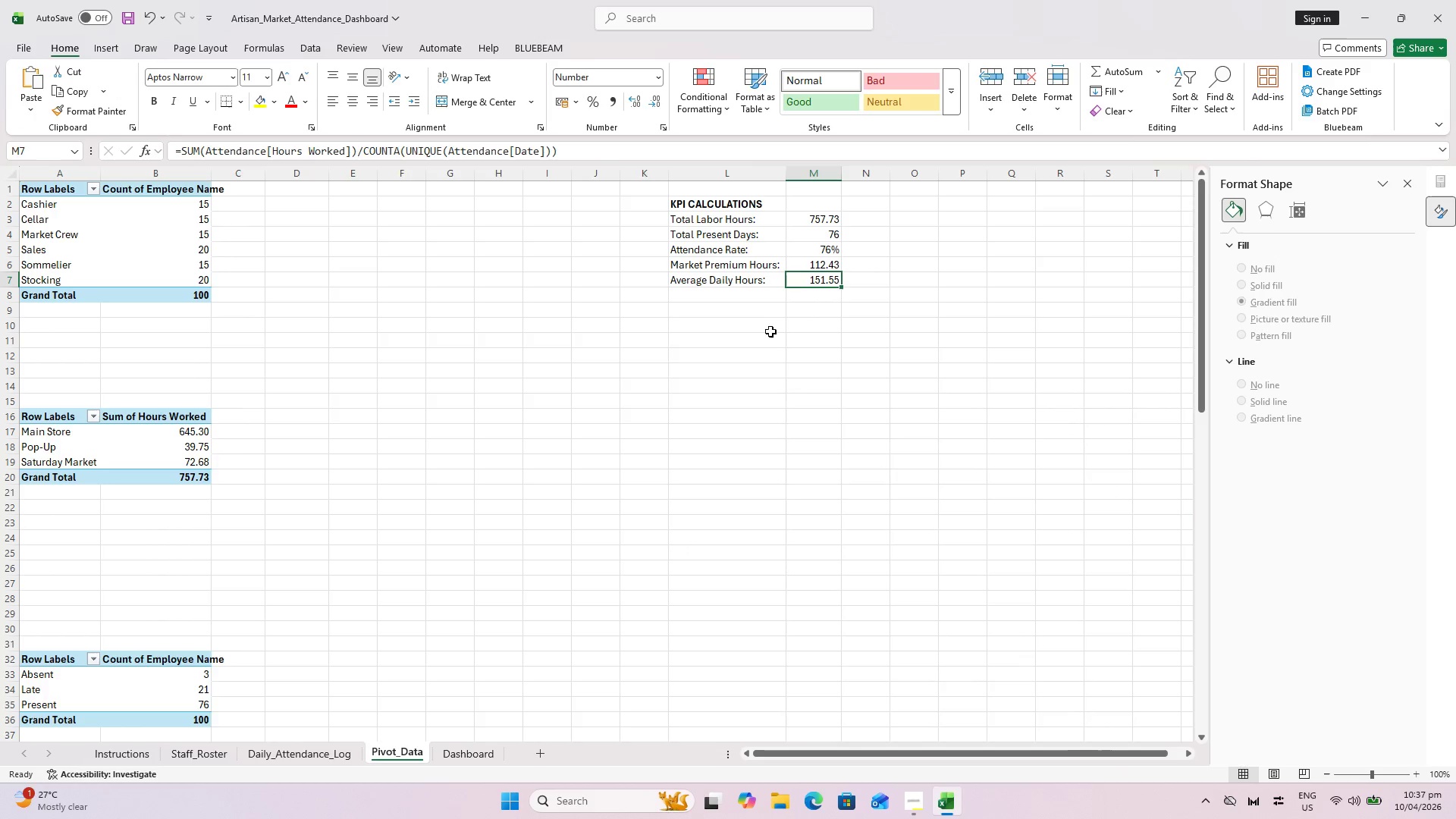 
left_click([814, 415])
 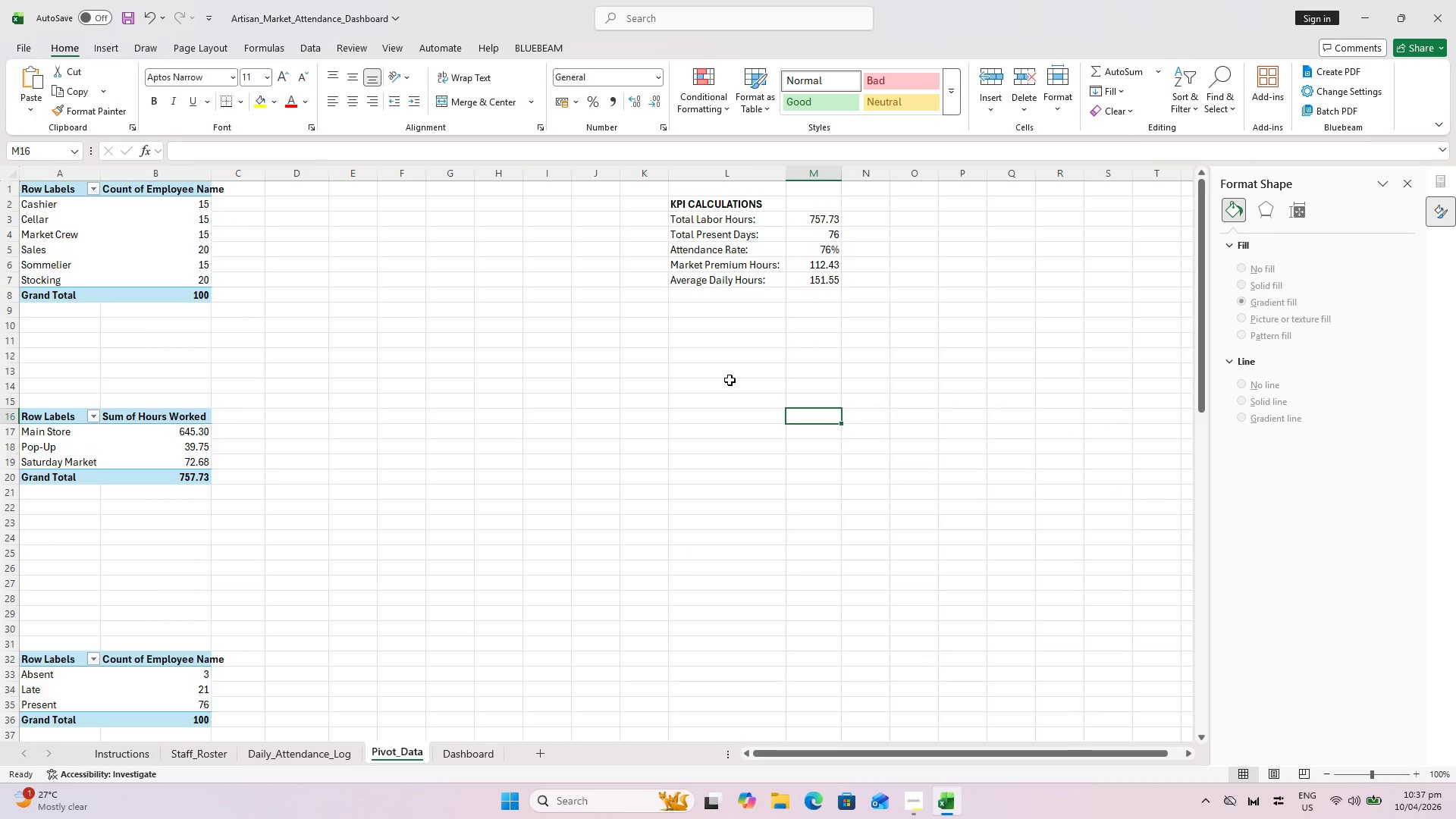 
wait(16.39)
 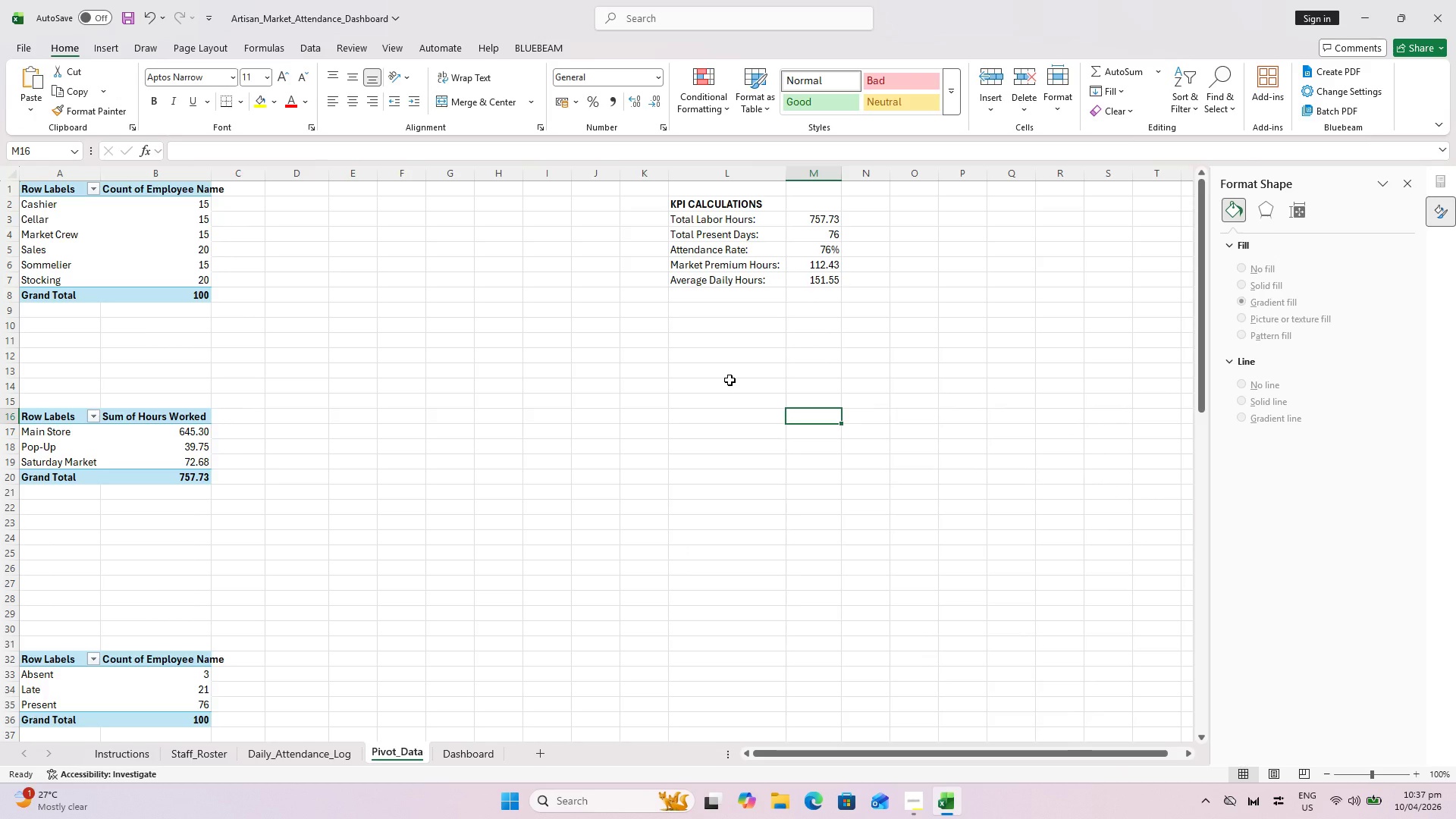 
left_click([474, 761])
 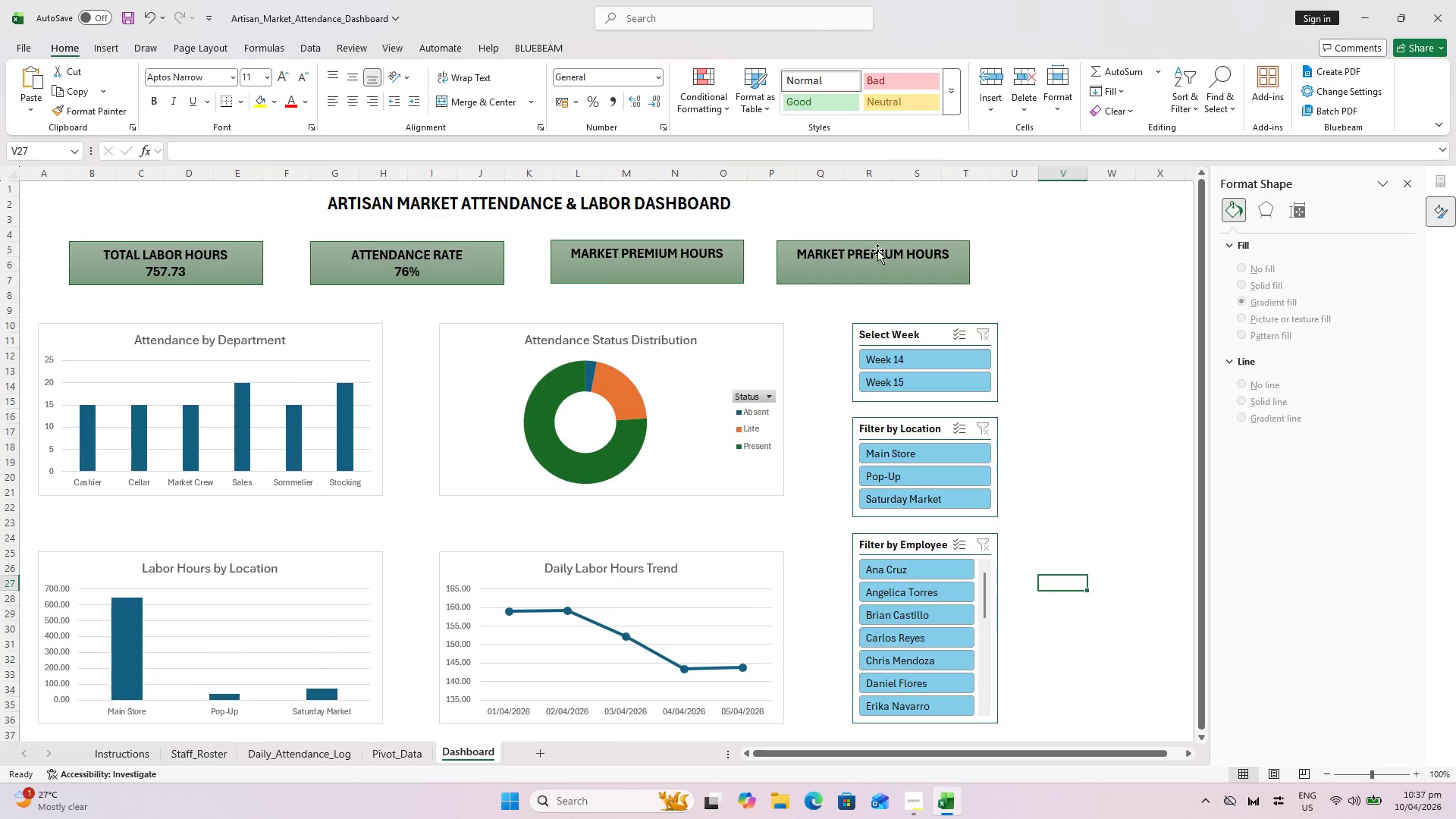 
left_click([861, 278])
 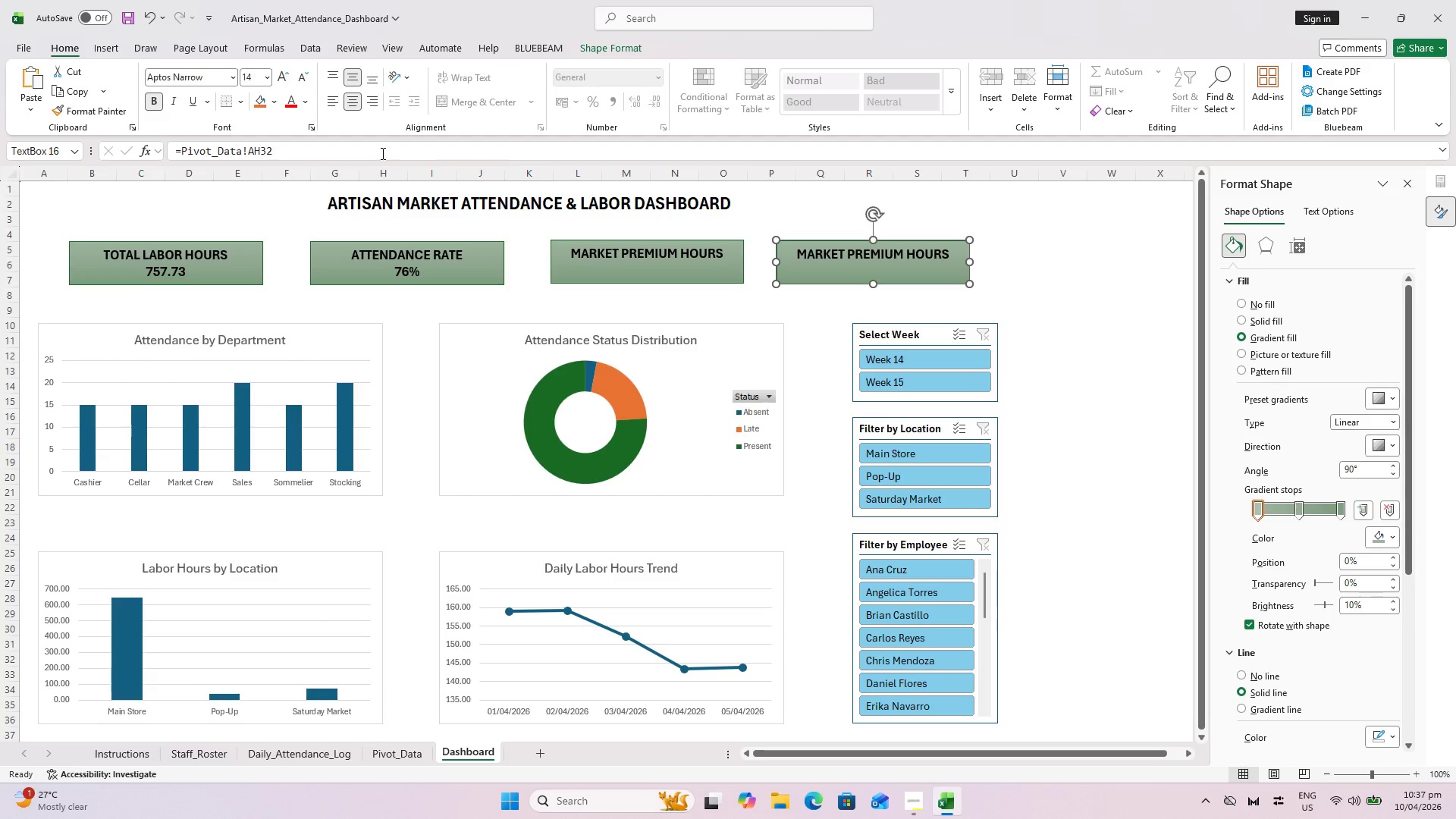 
left_click_drag(start_coordinate=[381, 152], to_coordinate=[0, 140])
 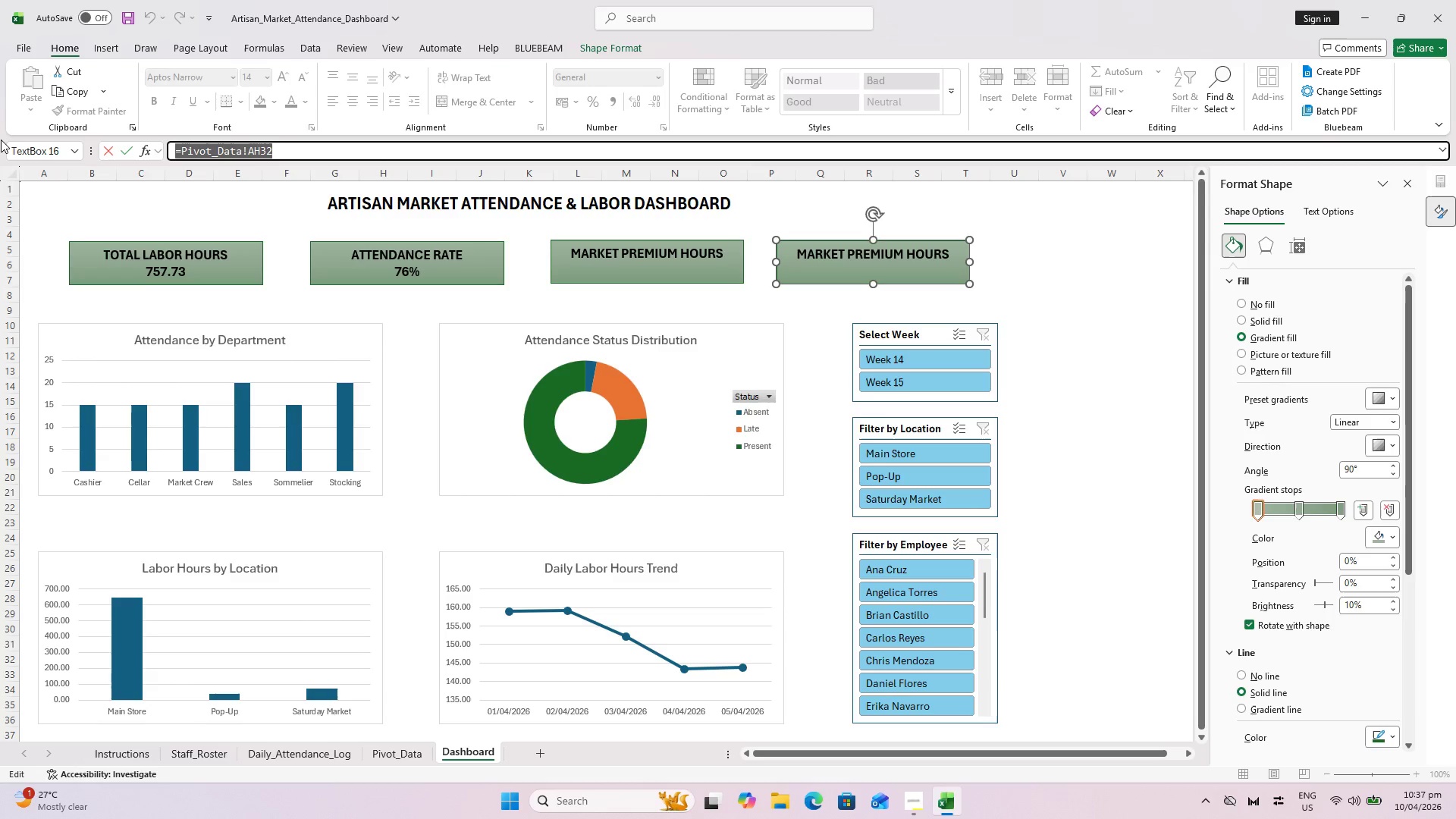 
key(Equal)
 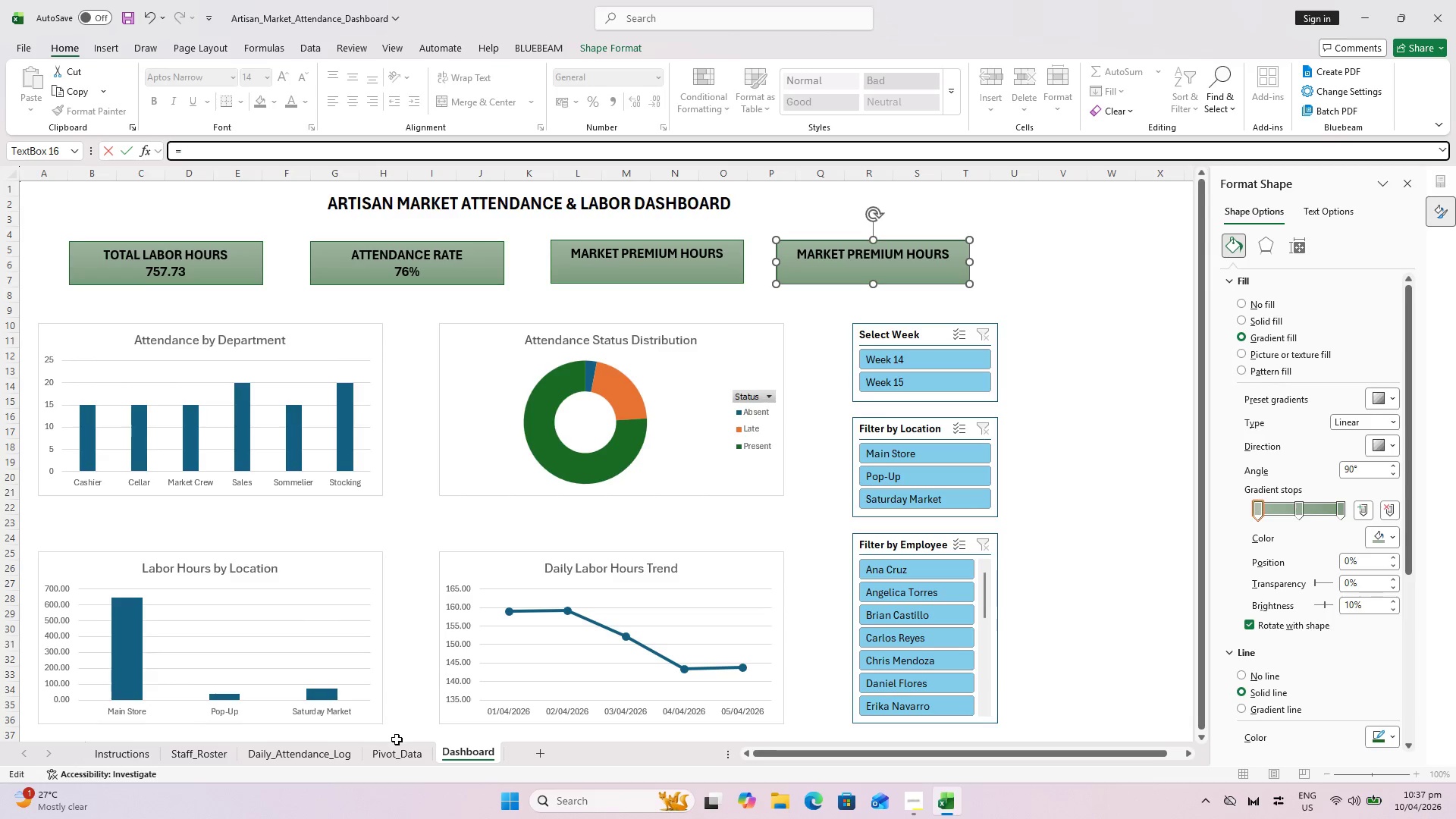 
left_click([400, 755])
 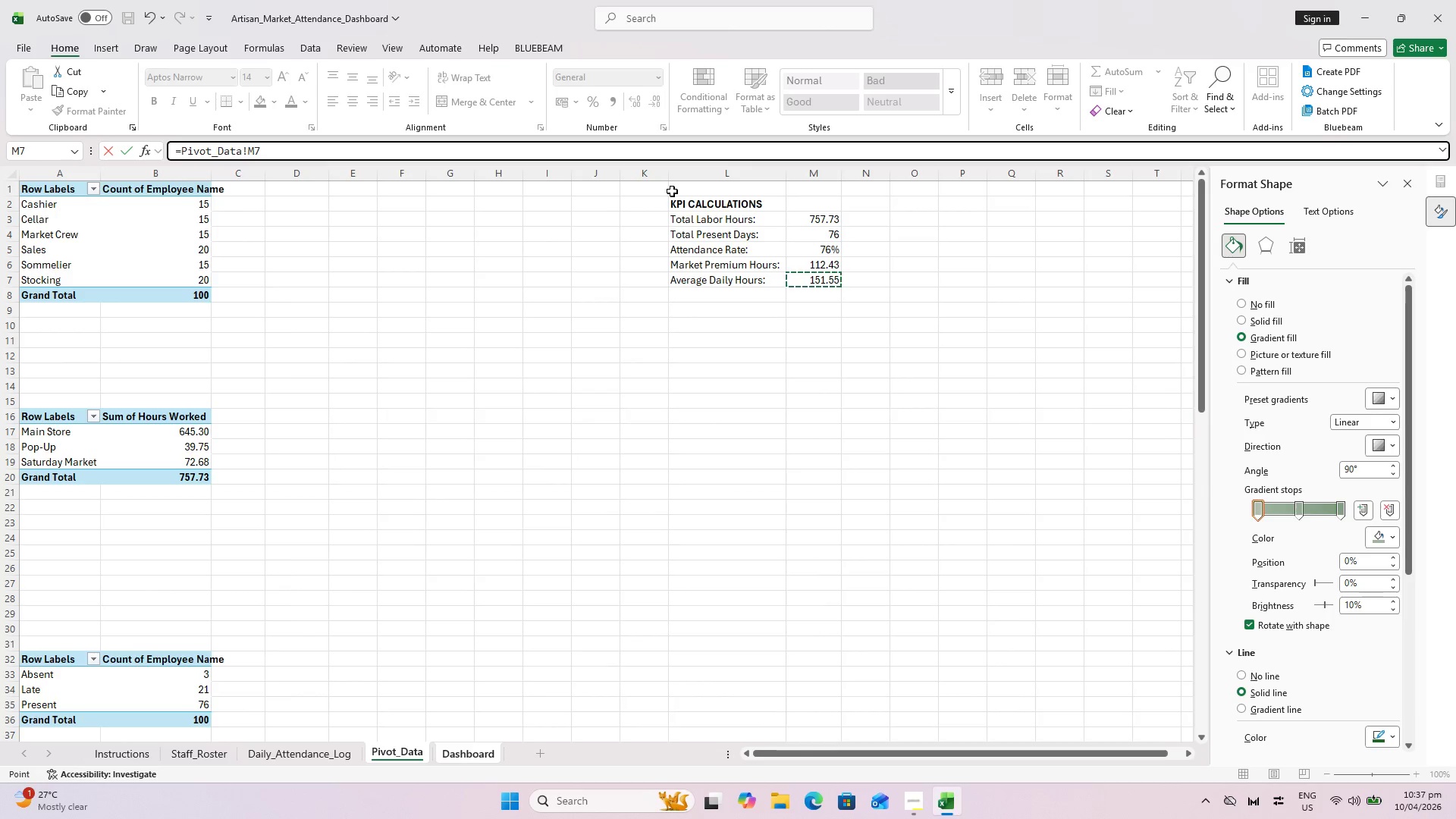 
key(Enter)
 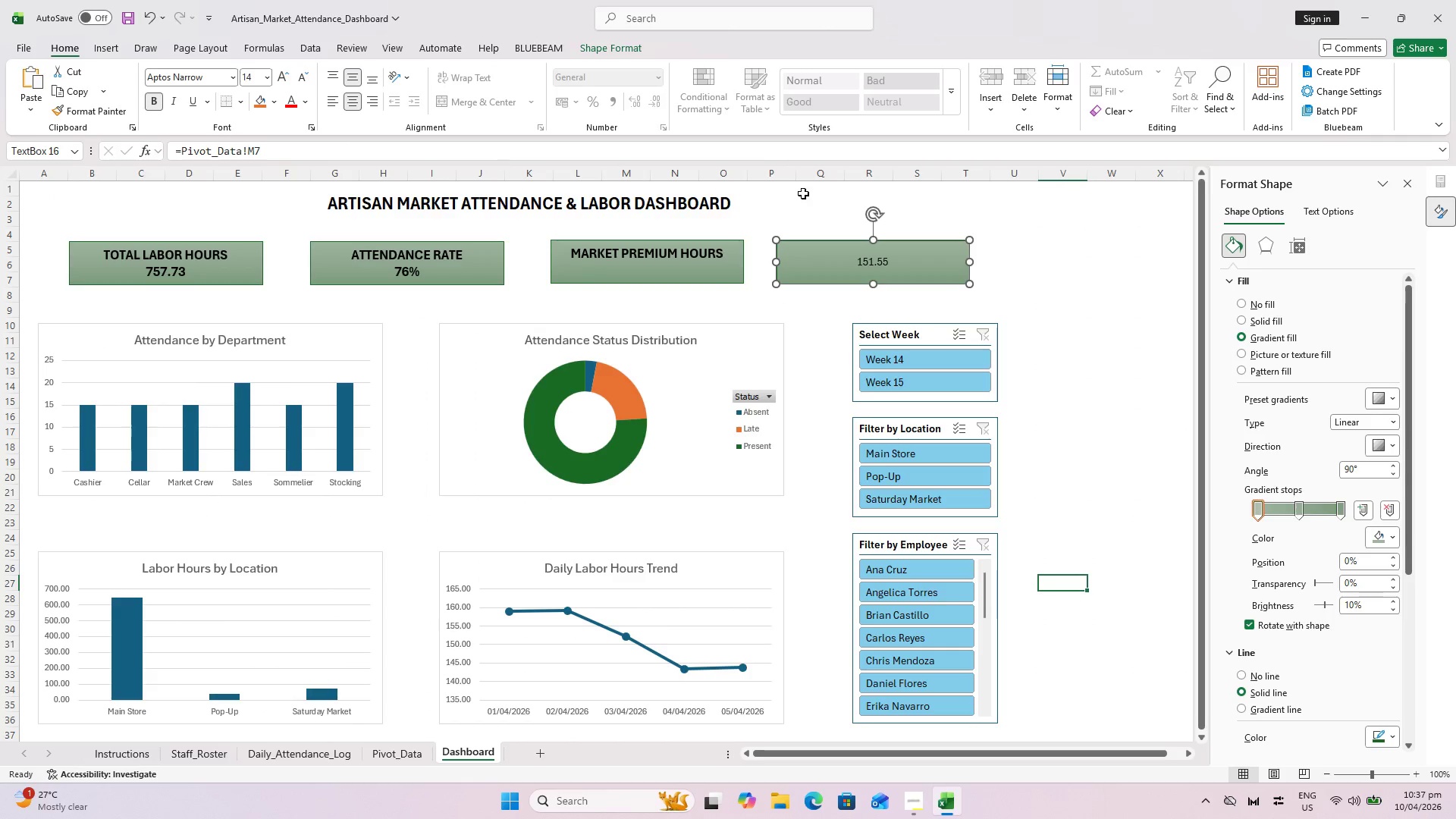 
double_click([838, 257])
 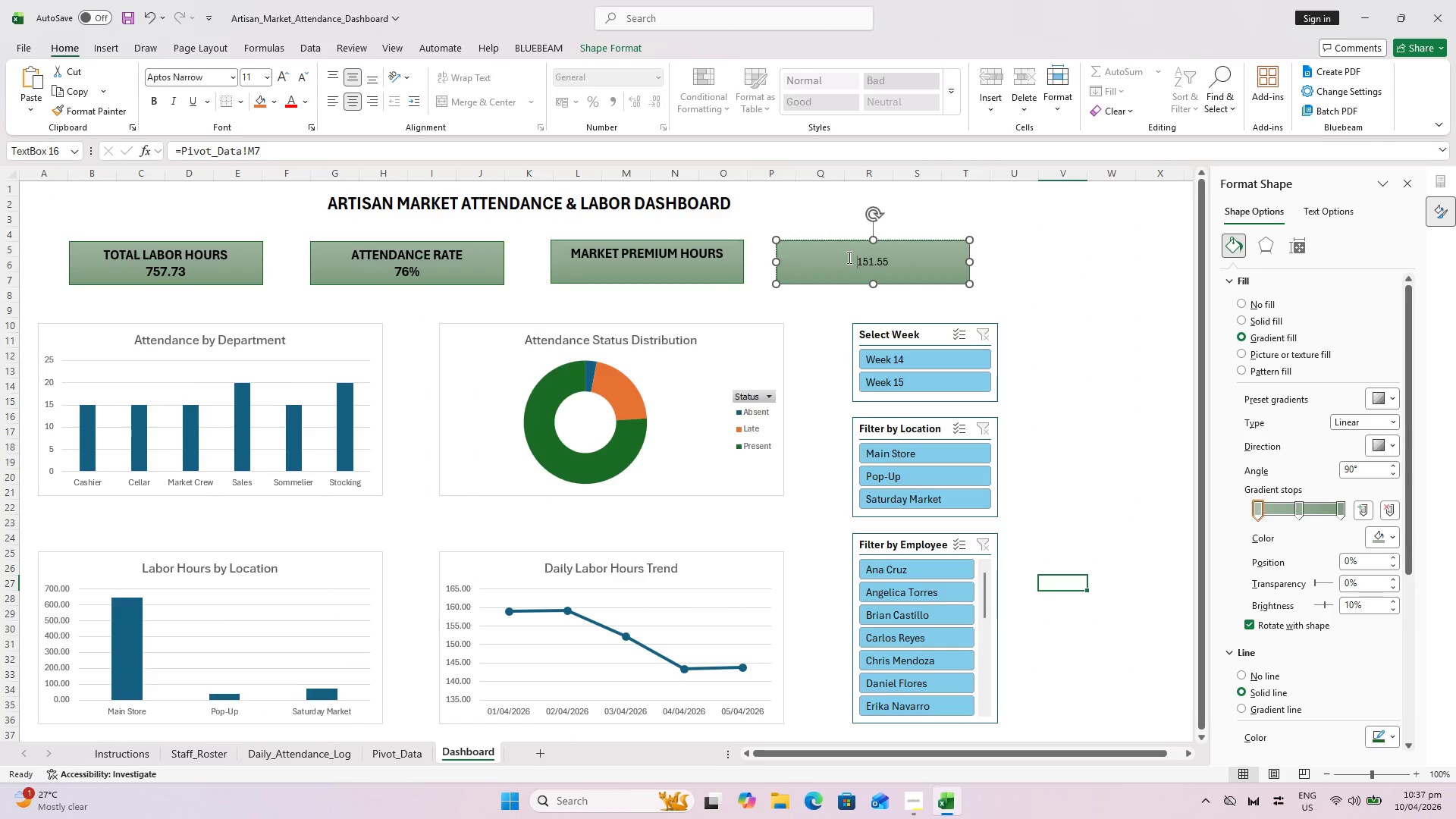 
key(Shift+ShiftLeft)
 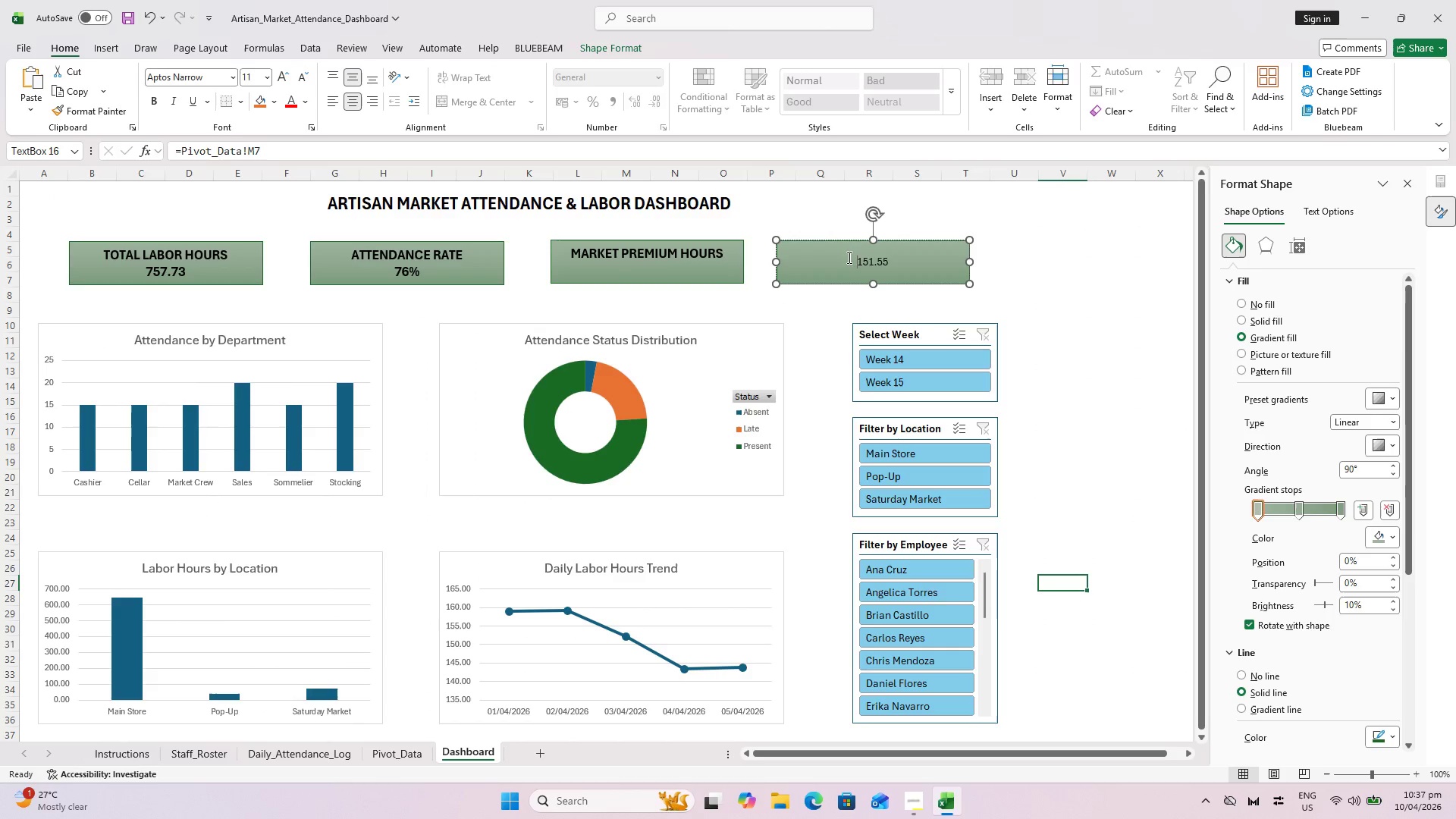 
key(Shift+Enter)
 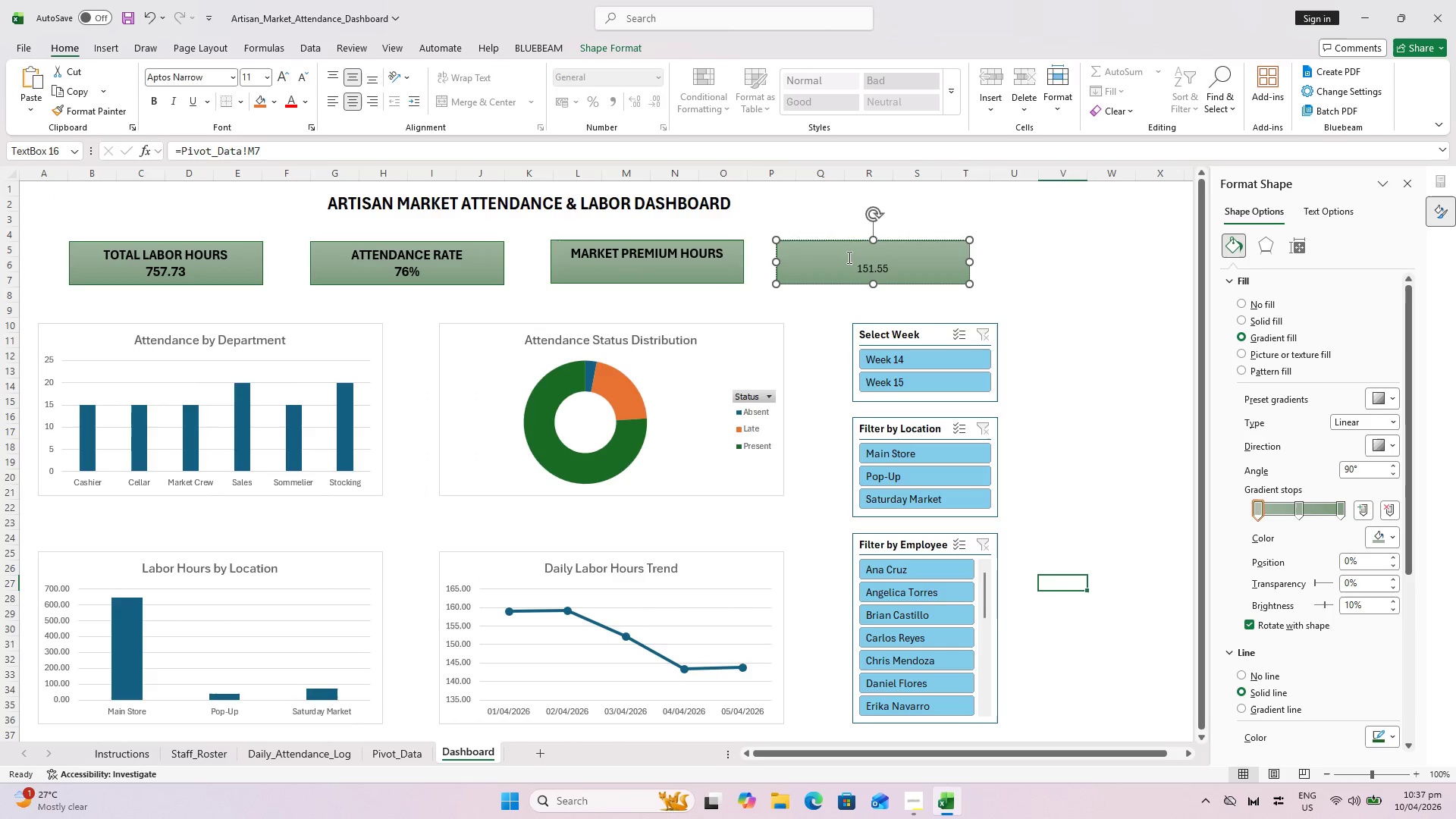 
key(ArrowUp)
 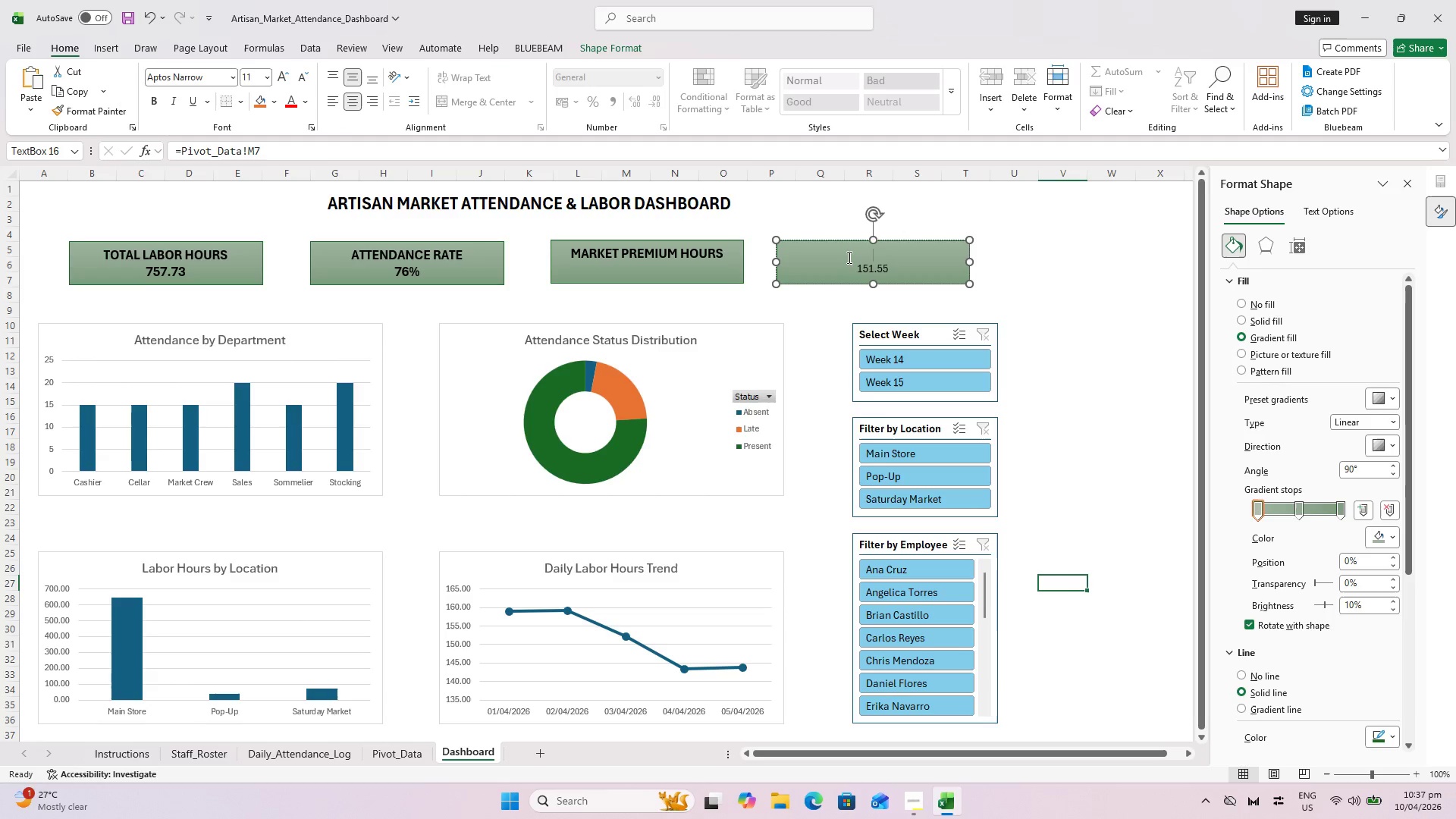 
key(A)
 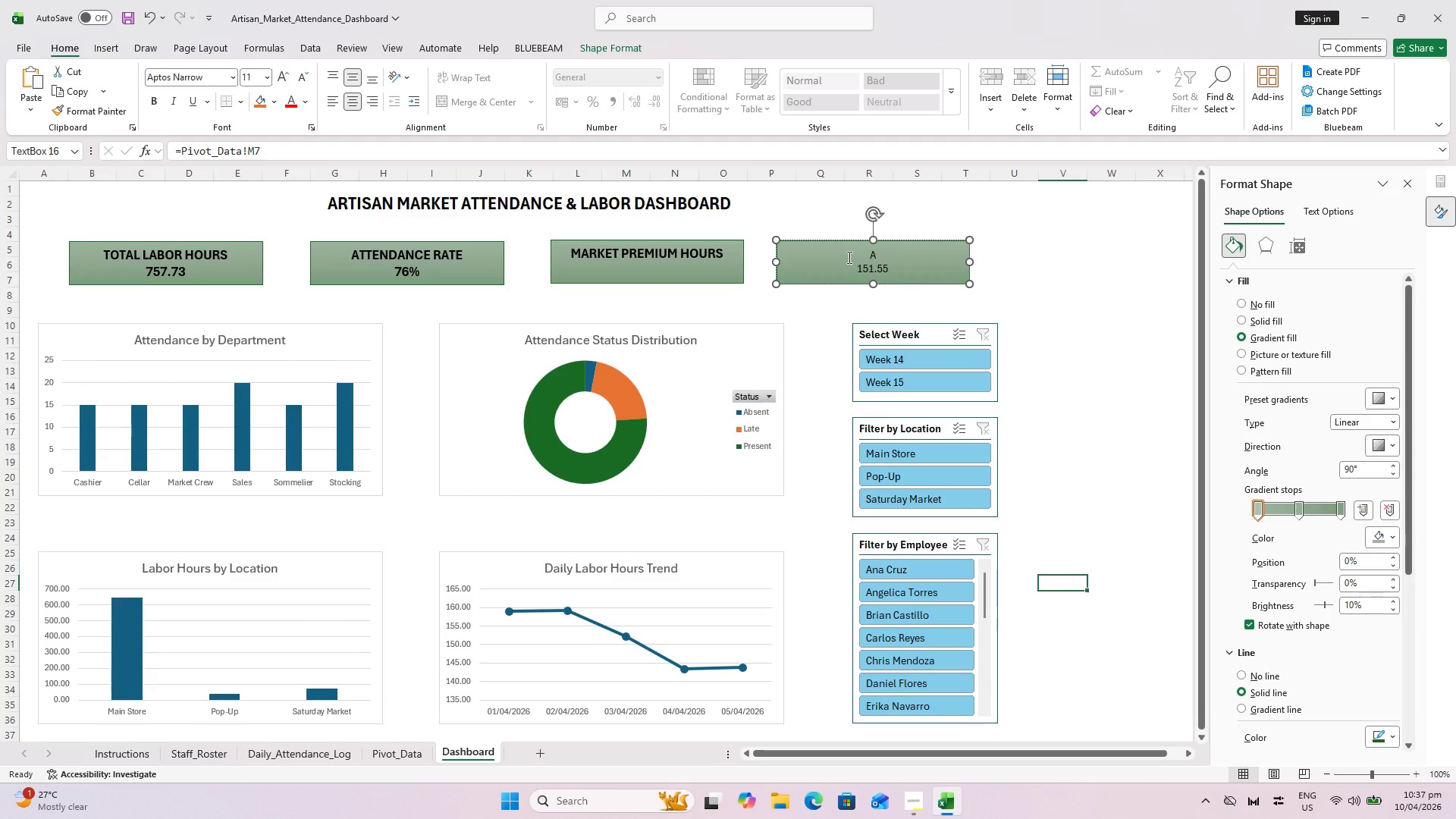 
type(VERAGE DAILY HOURS)
 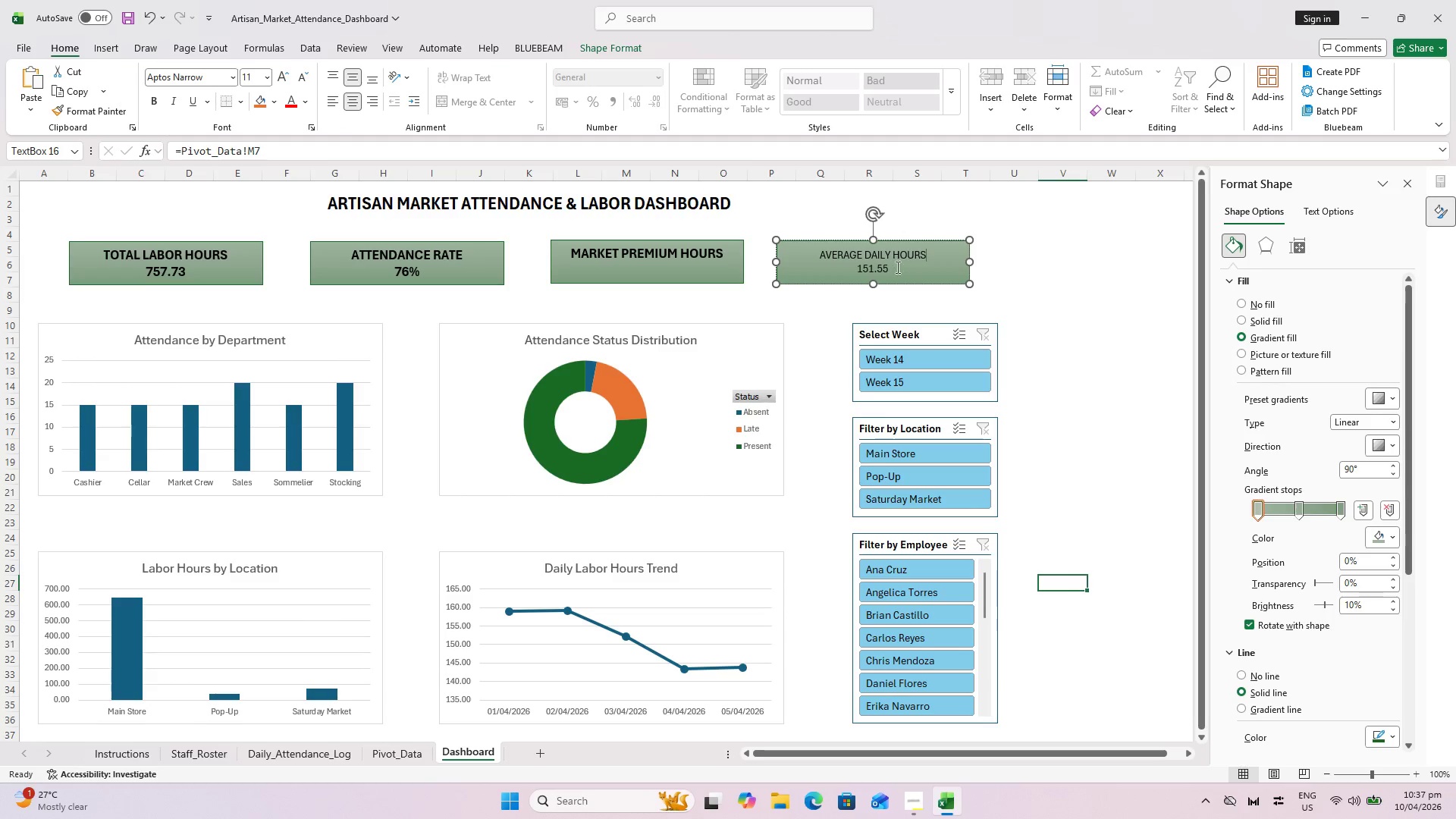 
key(Control+A)
 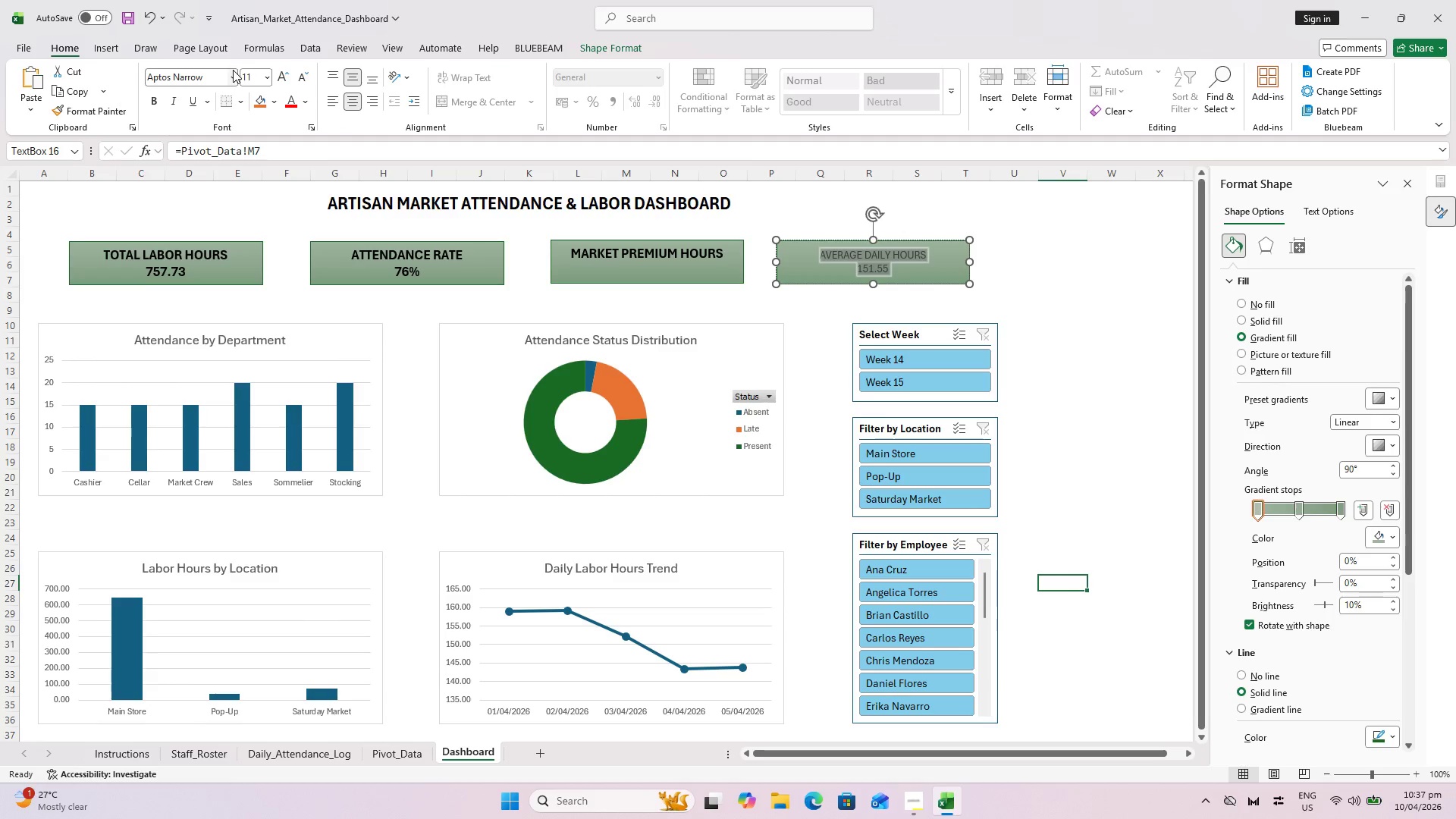 
double_click([282, 69])
 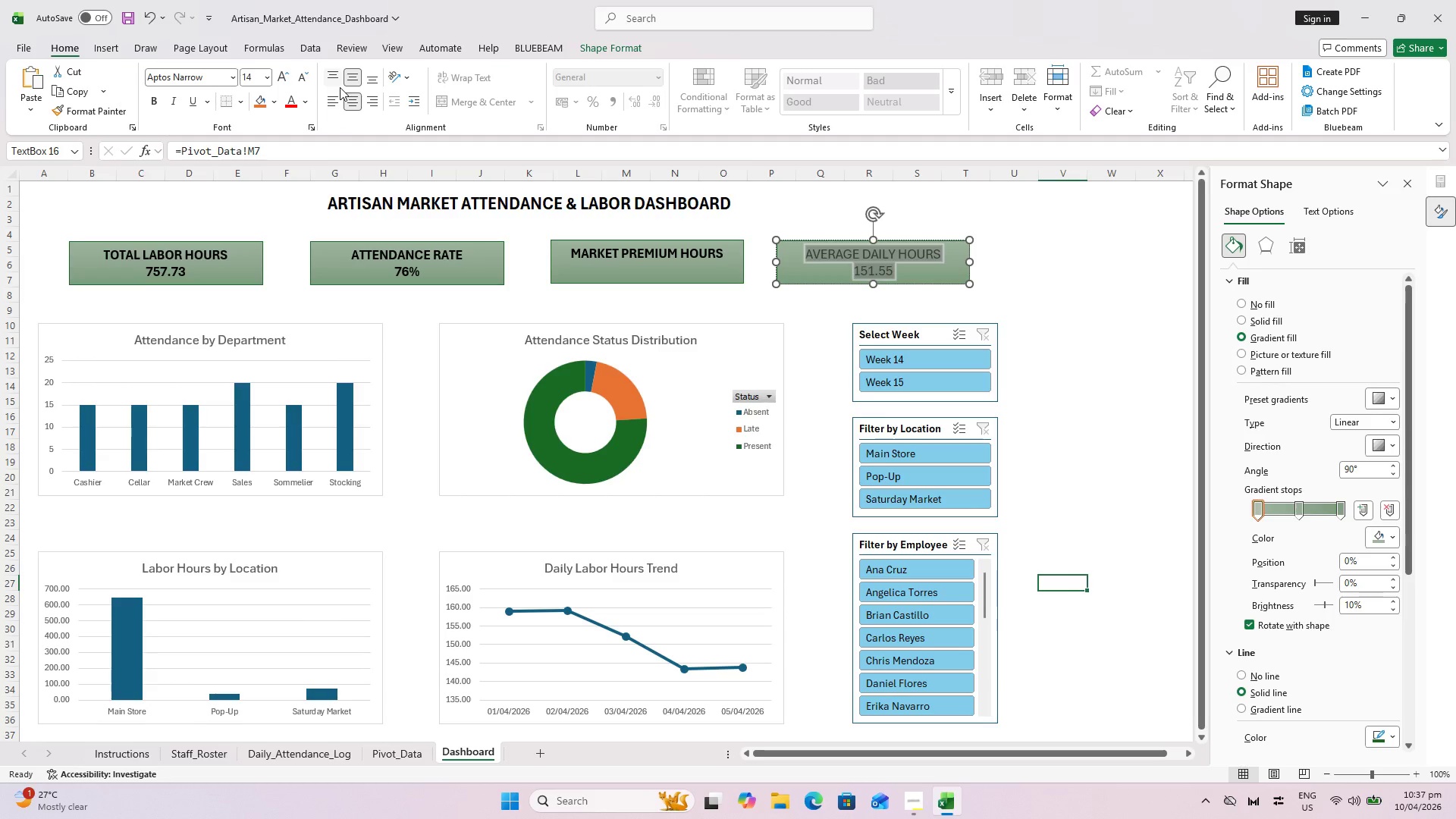 
key(Control+B)
 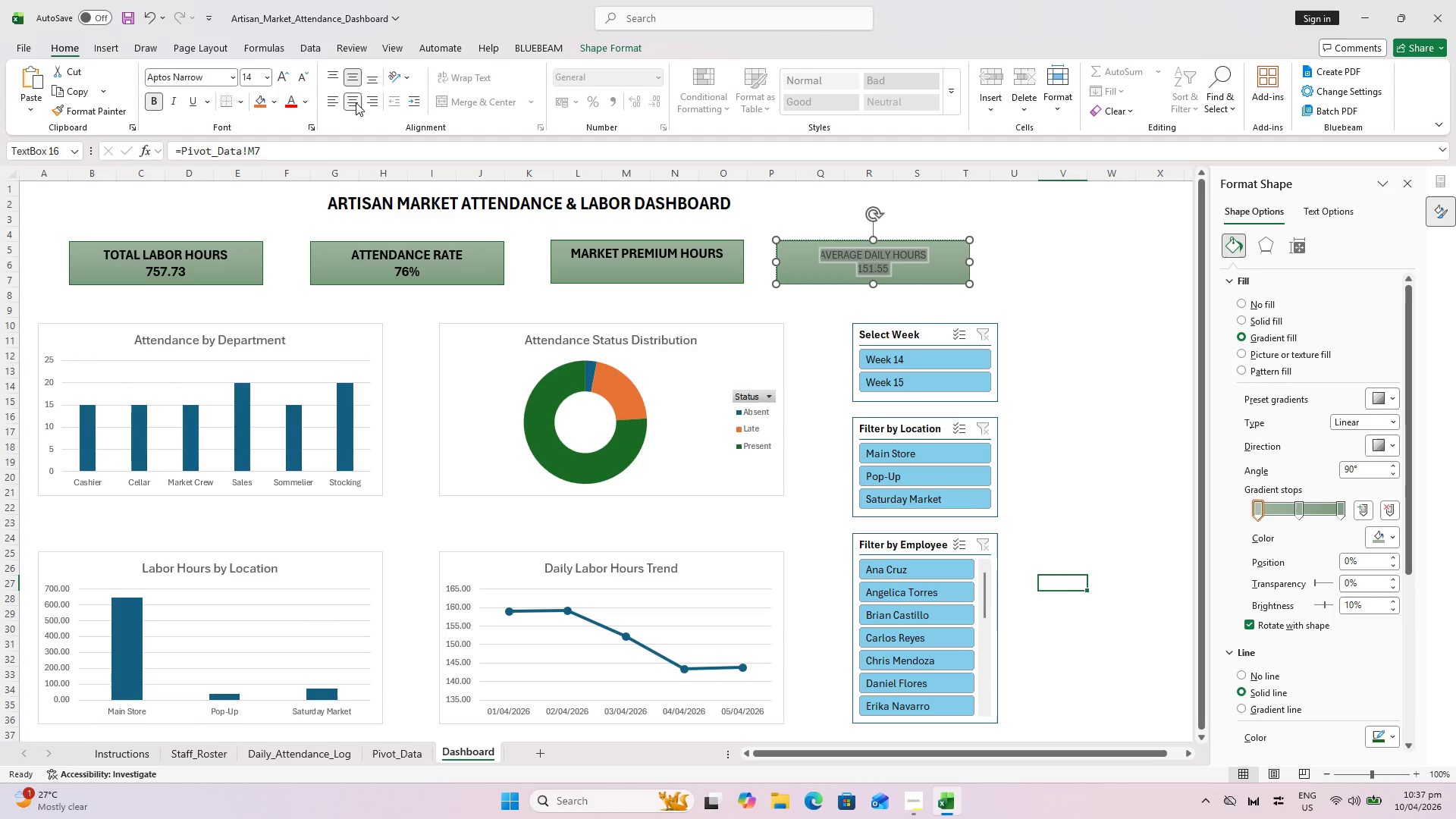 
key(Control+Space)
 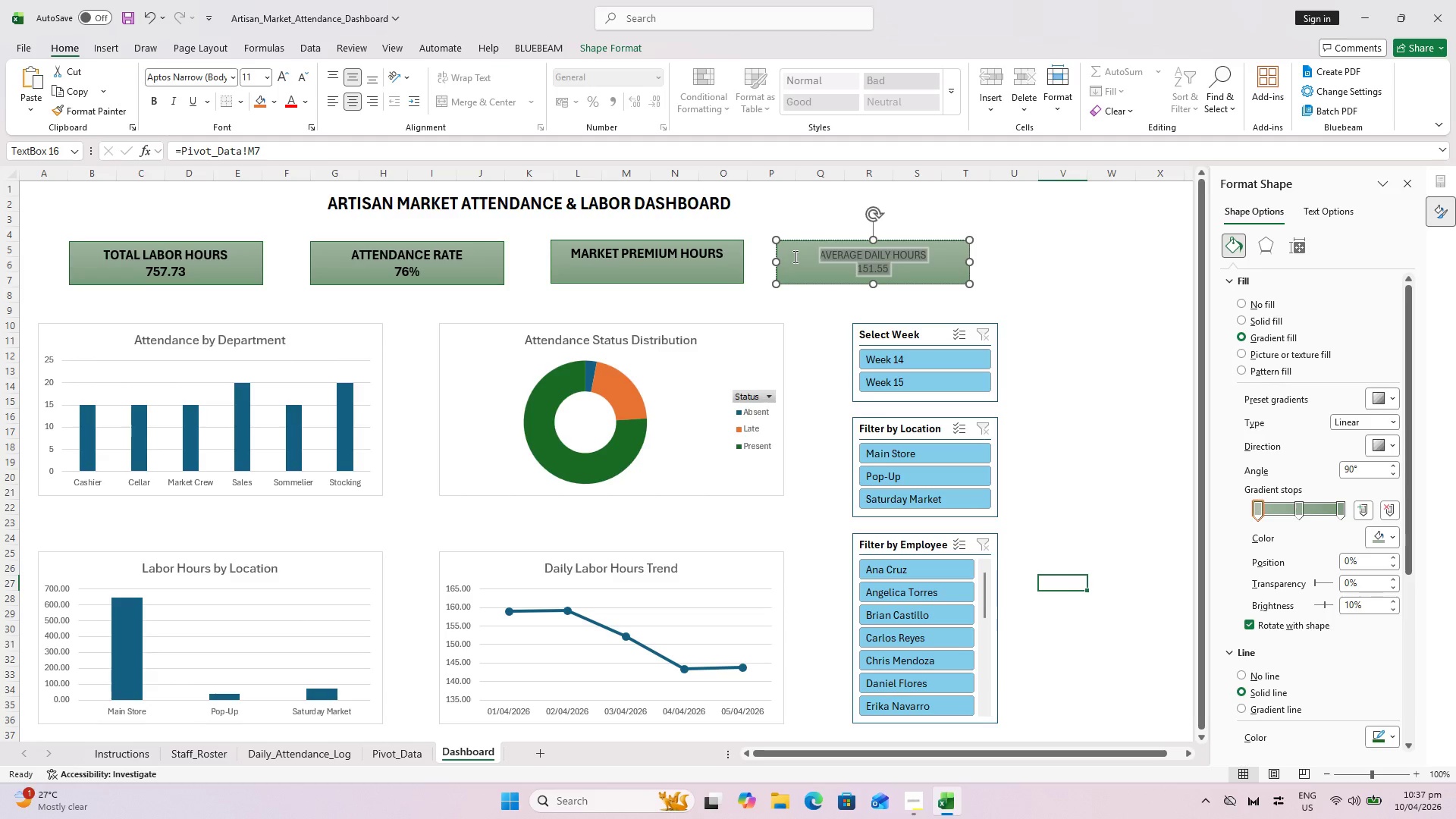 
hold_key(key=ControlLeft, duration=1.05)
 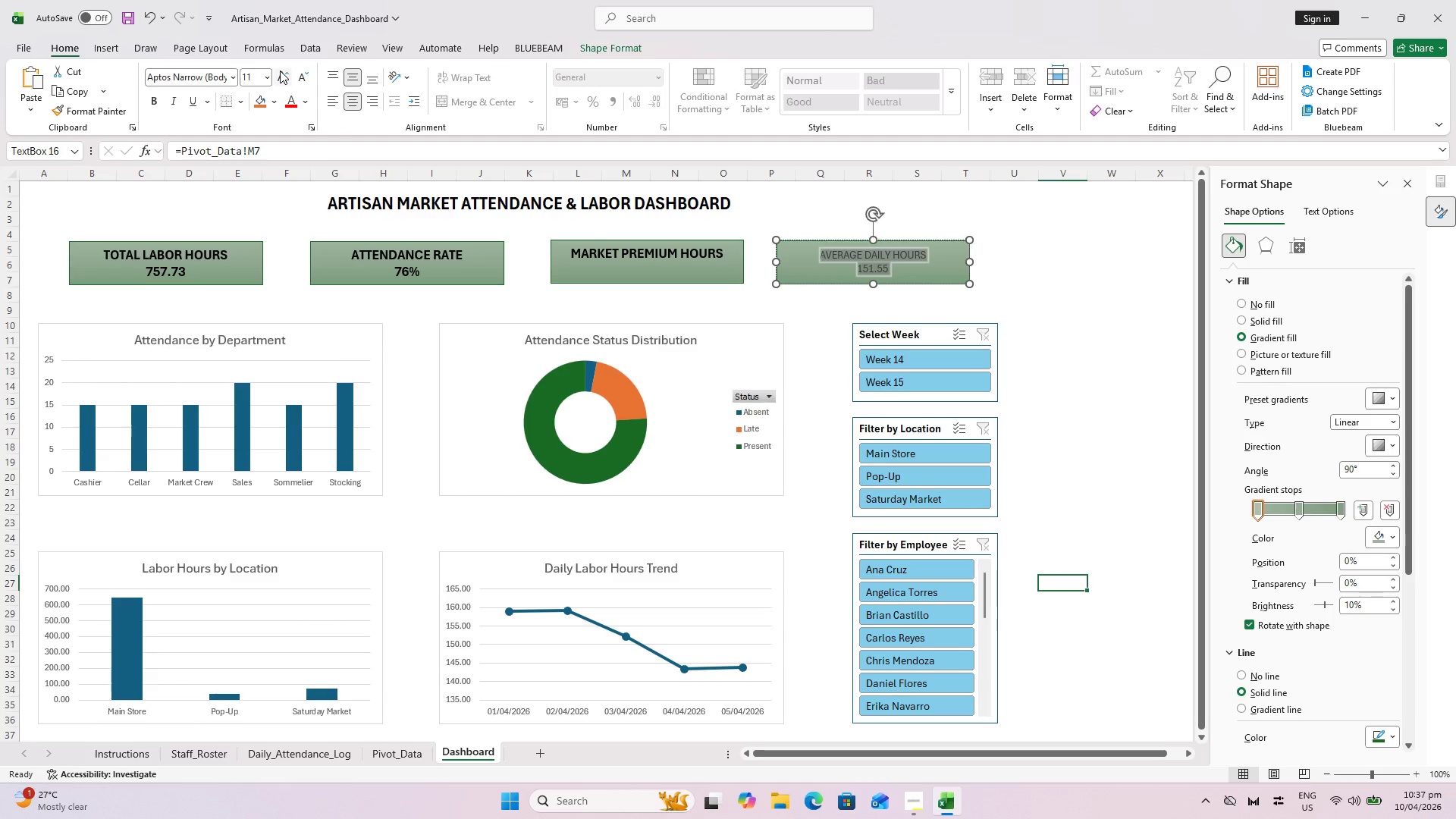 
double_click([280, 71])
 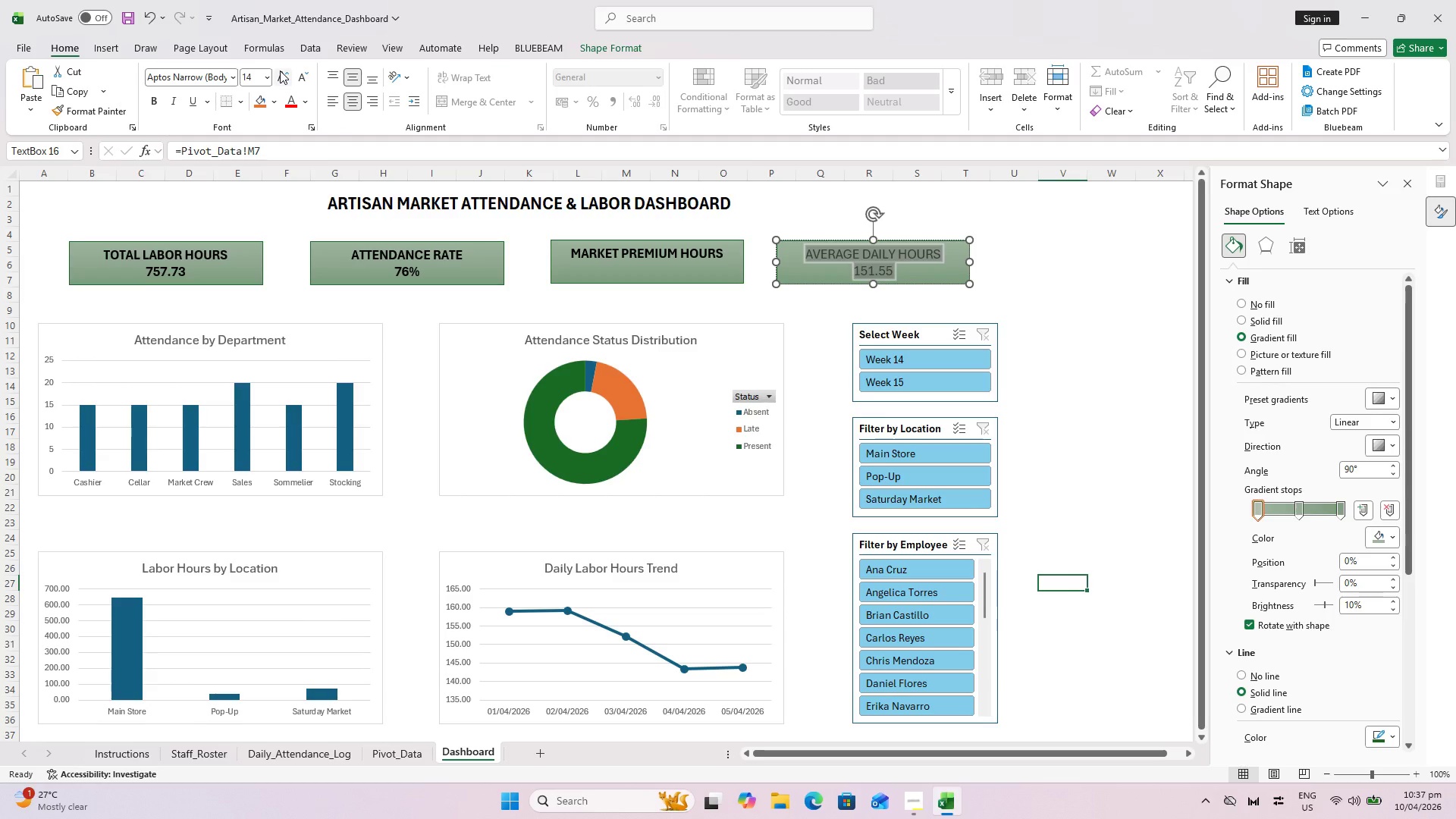 
key(Control+B)
 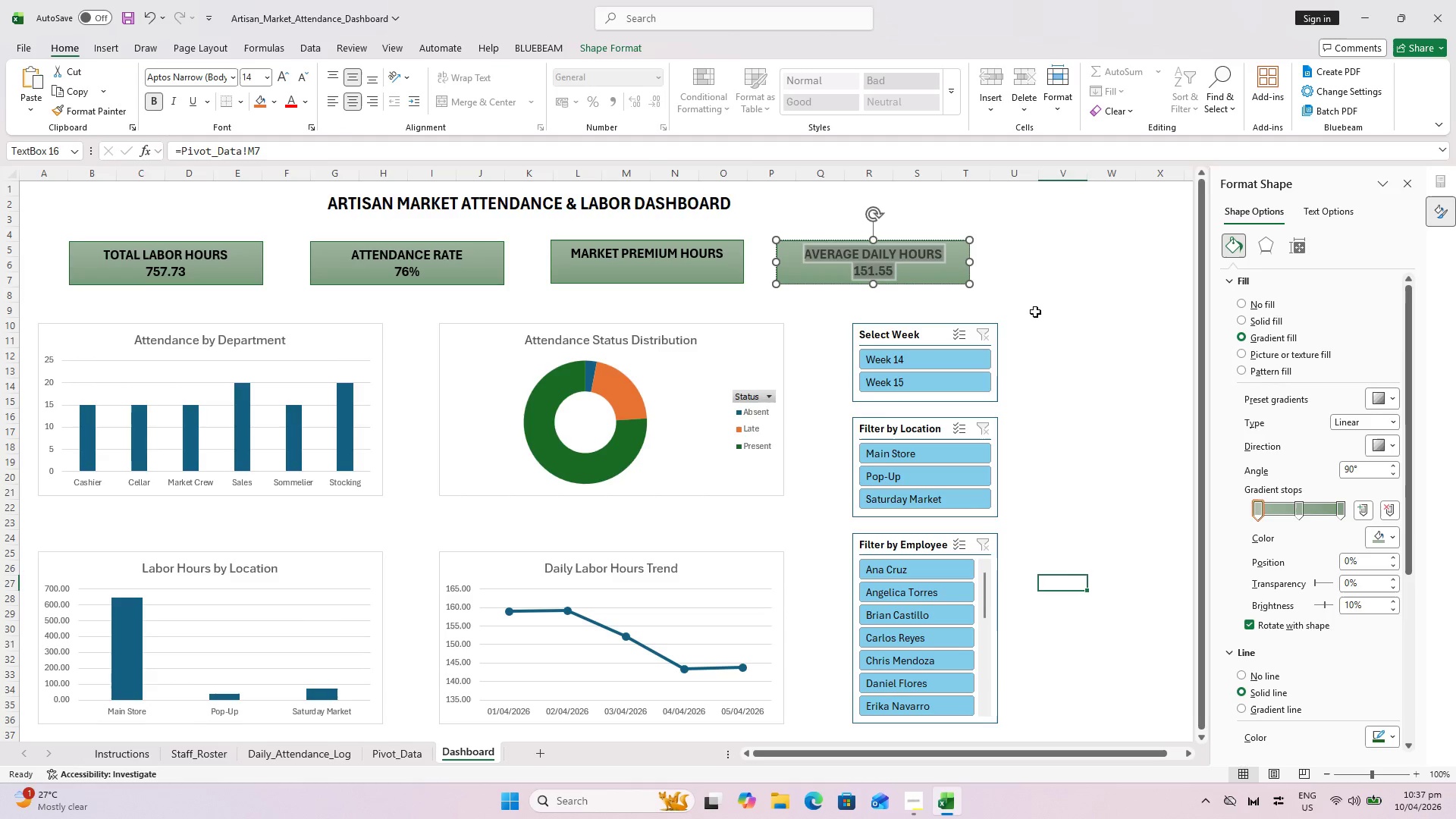 
left_click([1037, 308])
 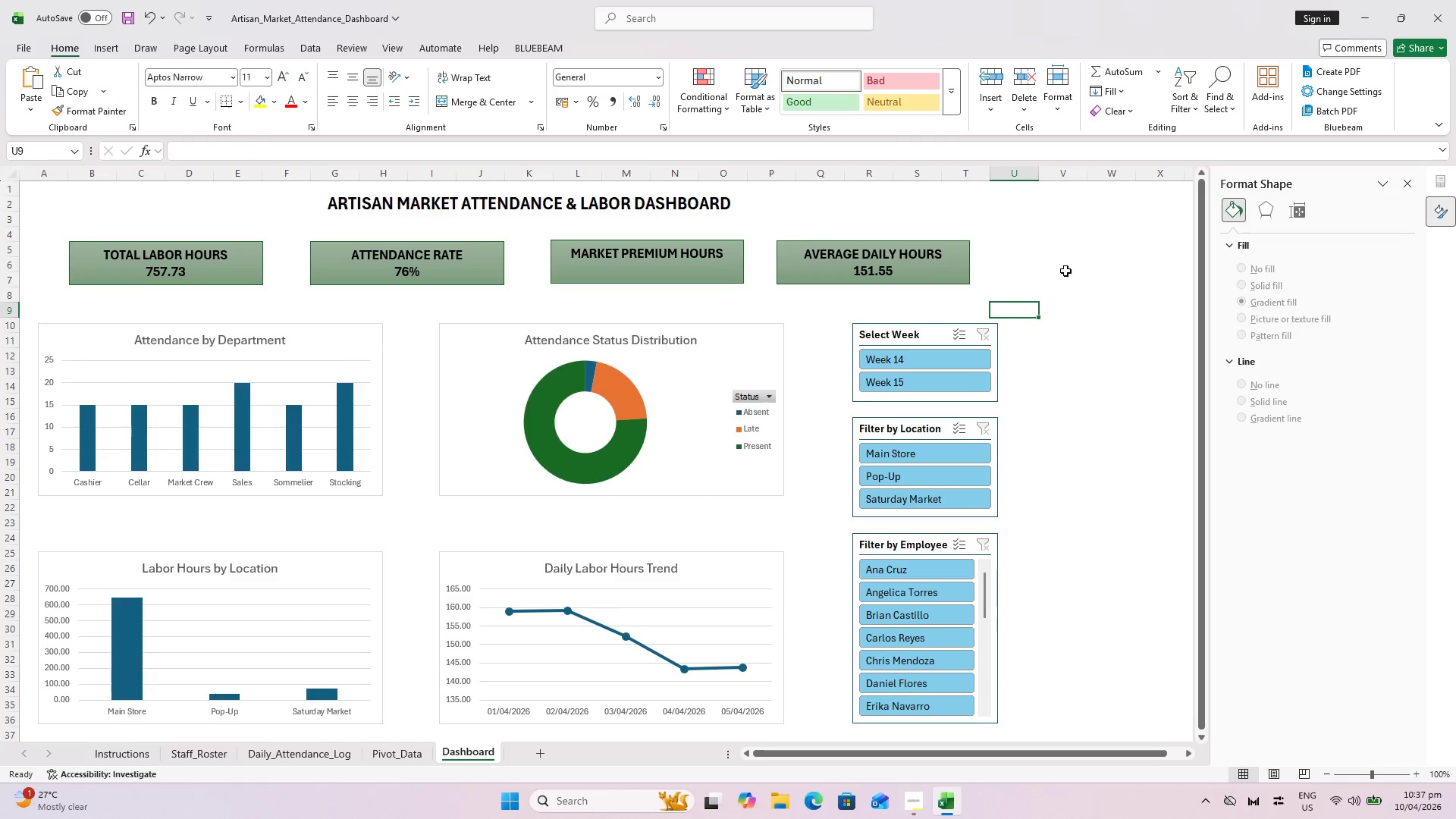 
left_click([1061, 259])
 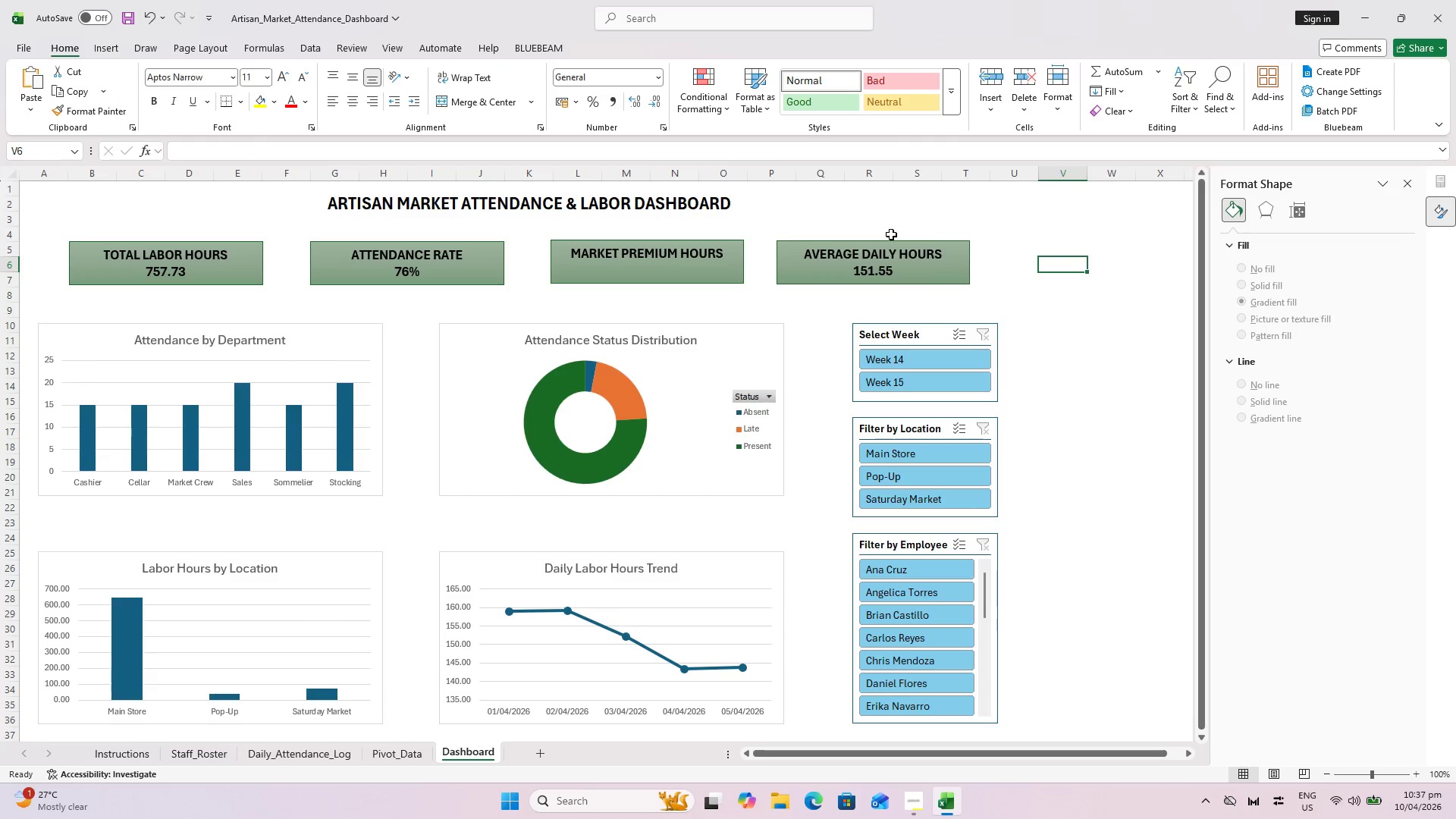 
left_click([930, 244])
 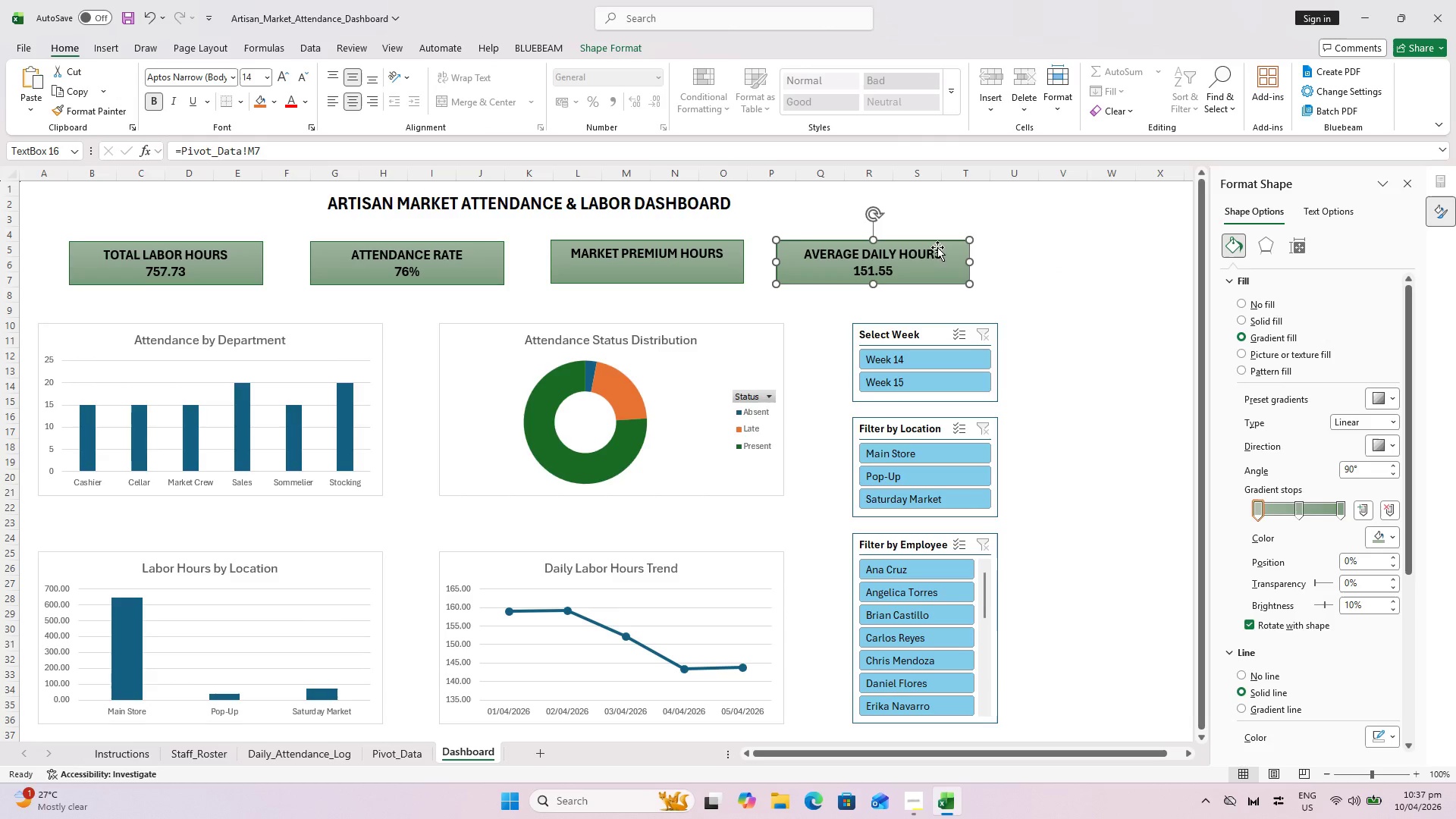 
left_click_drag(start_coordinate=[937, 247], to_coordinate=[929, 250])
 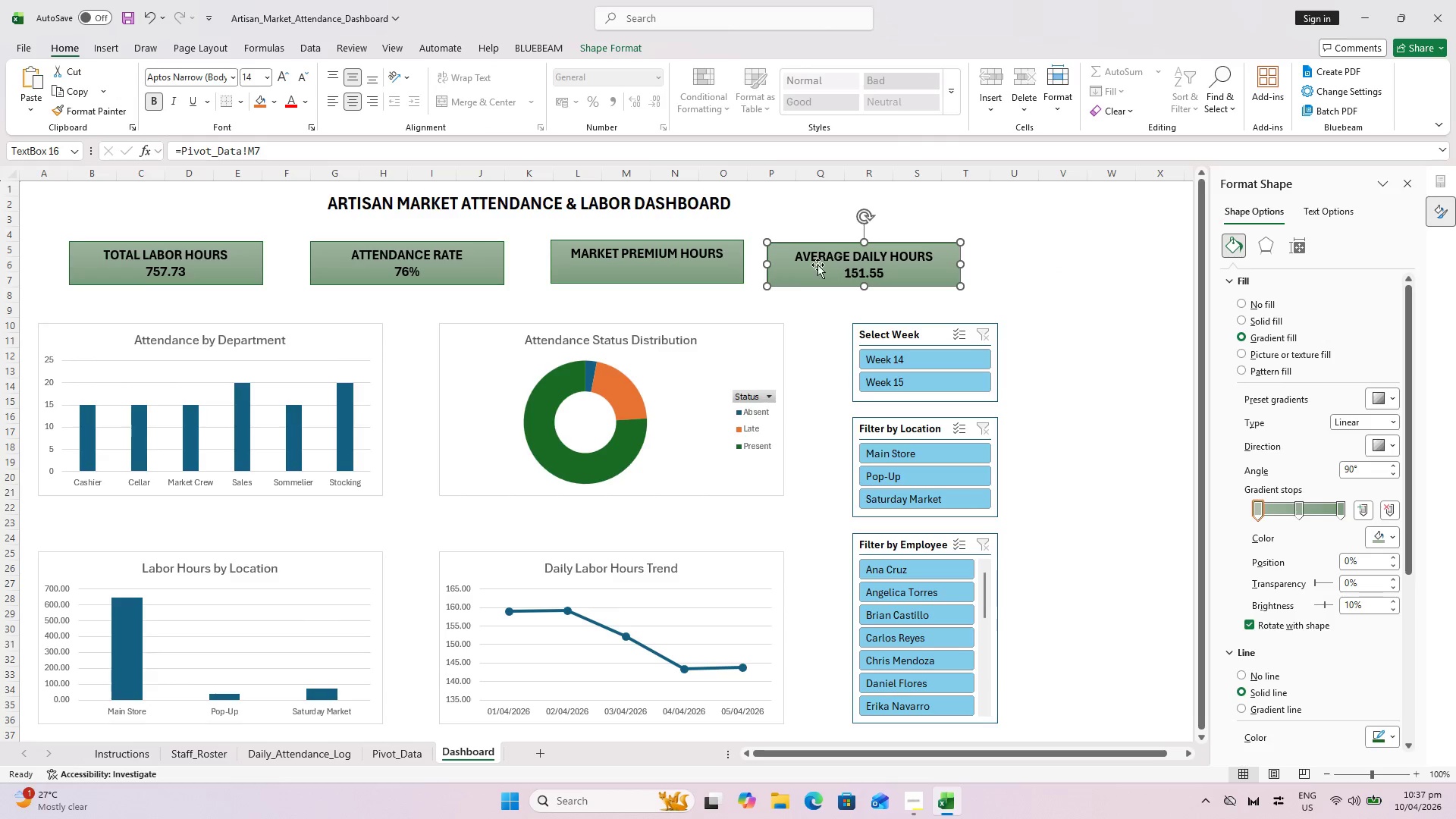 
hold_key(key=ControlLeft, duration=1.5)
left_click([730, 266])
 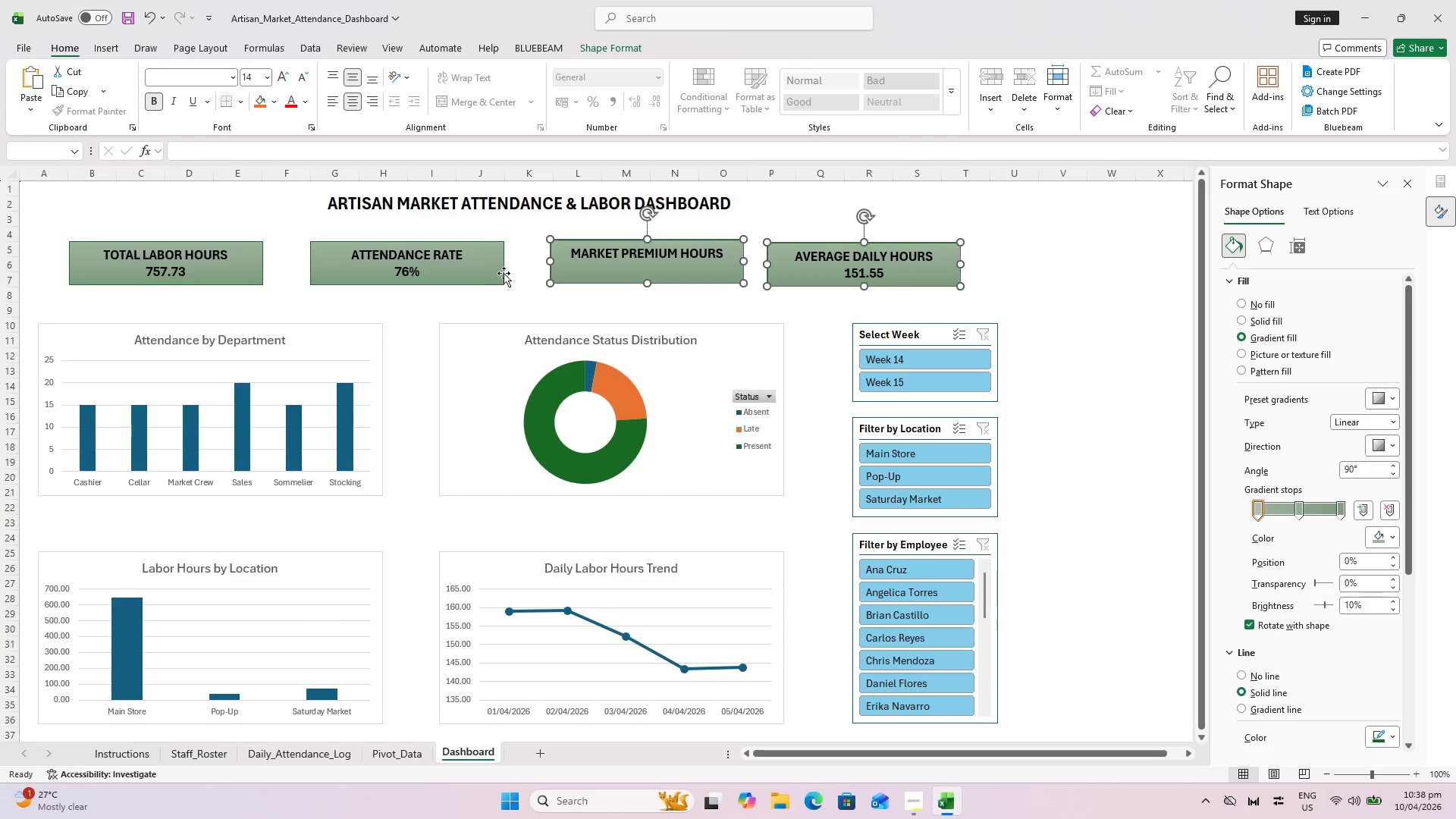 
left_click([482, 268])
 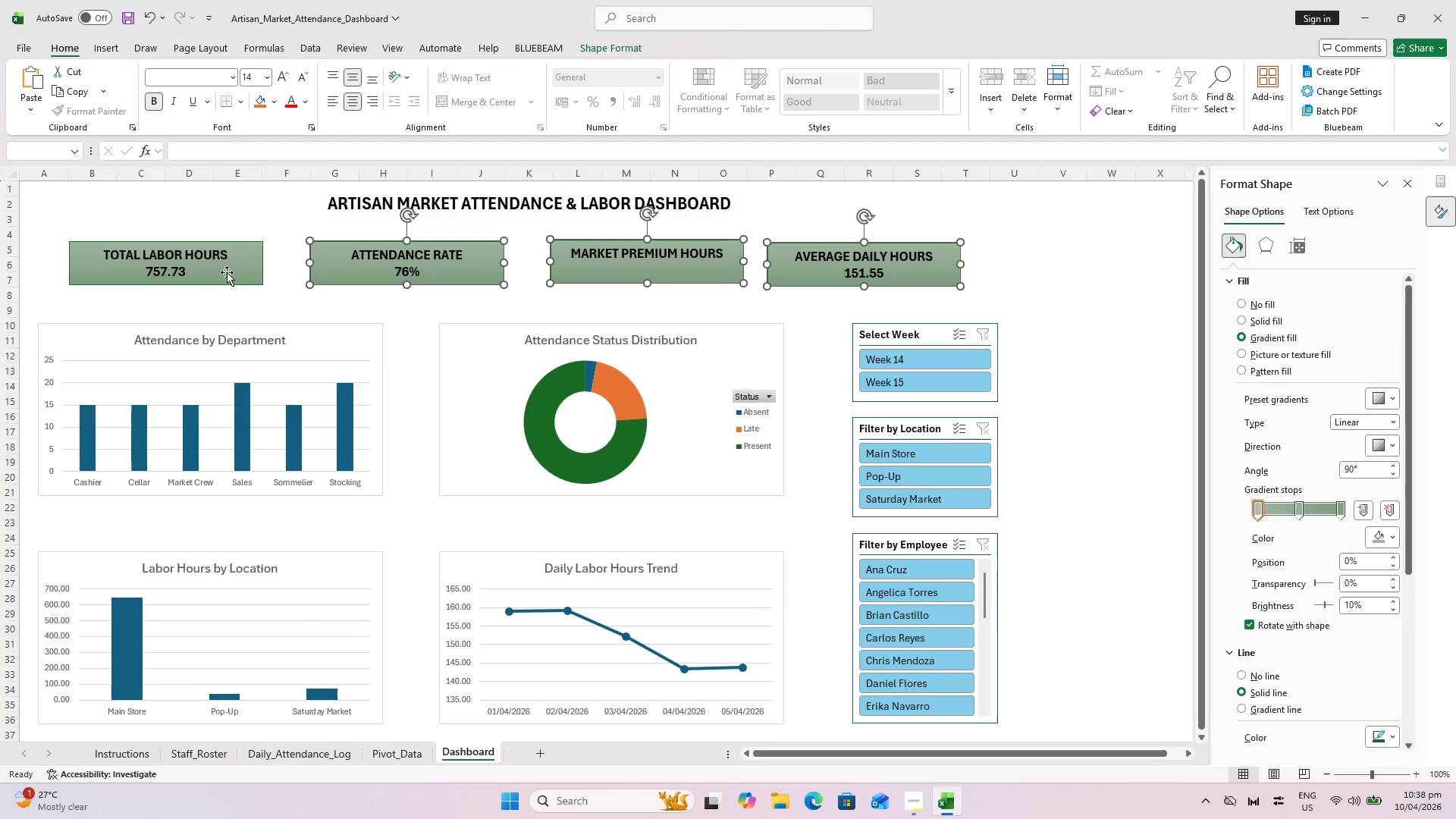 
double_click([190, 268])
 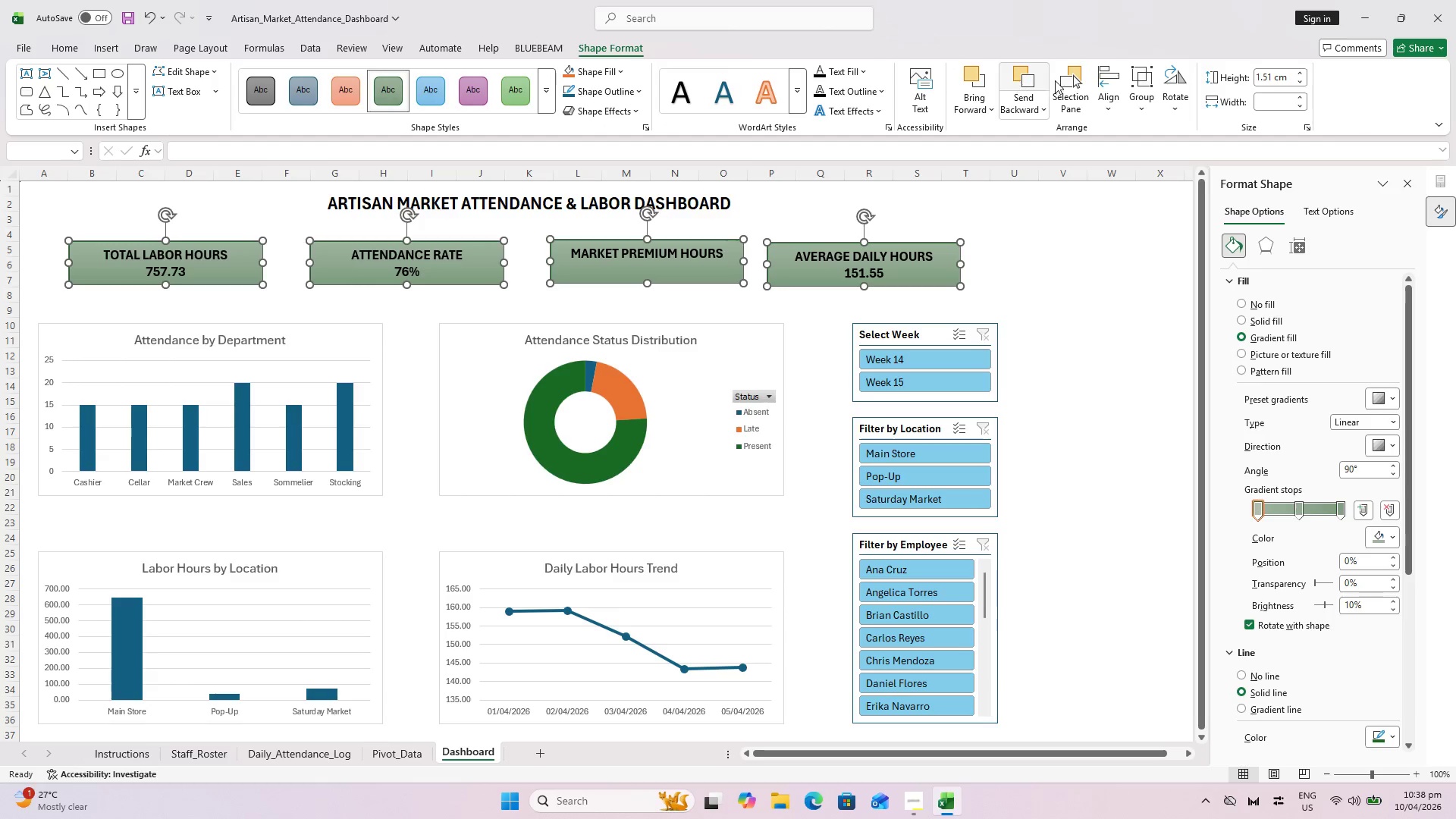 
left_click([1098, 87])
 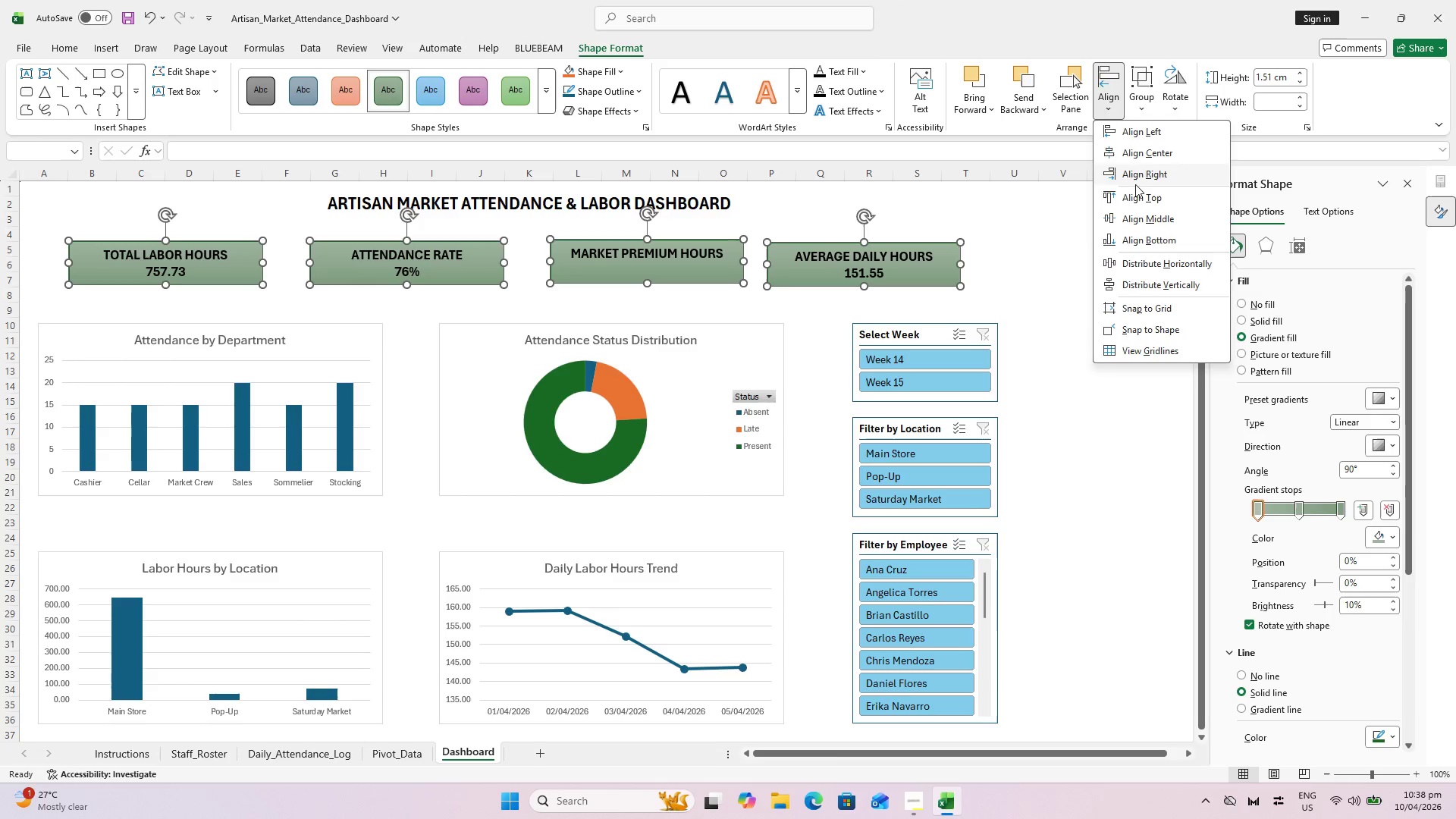 
left_click([1139, 199])
 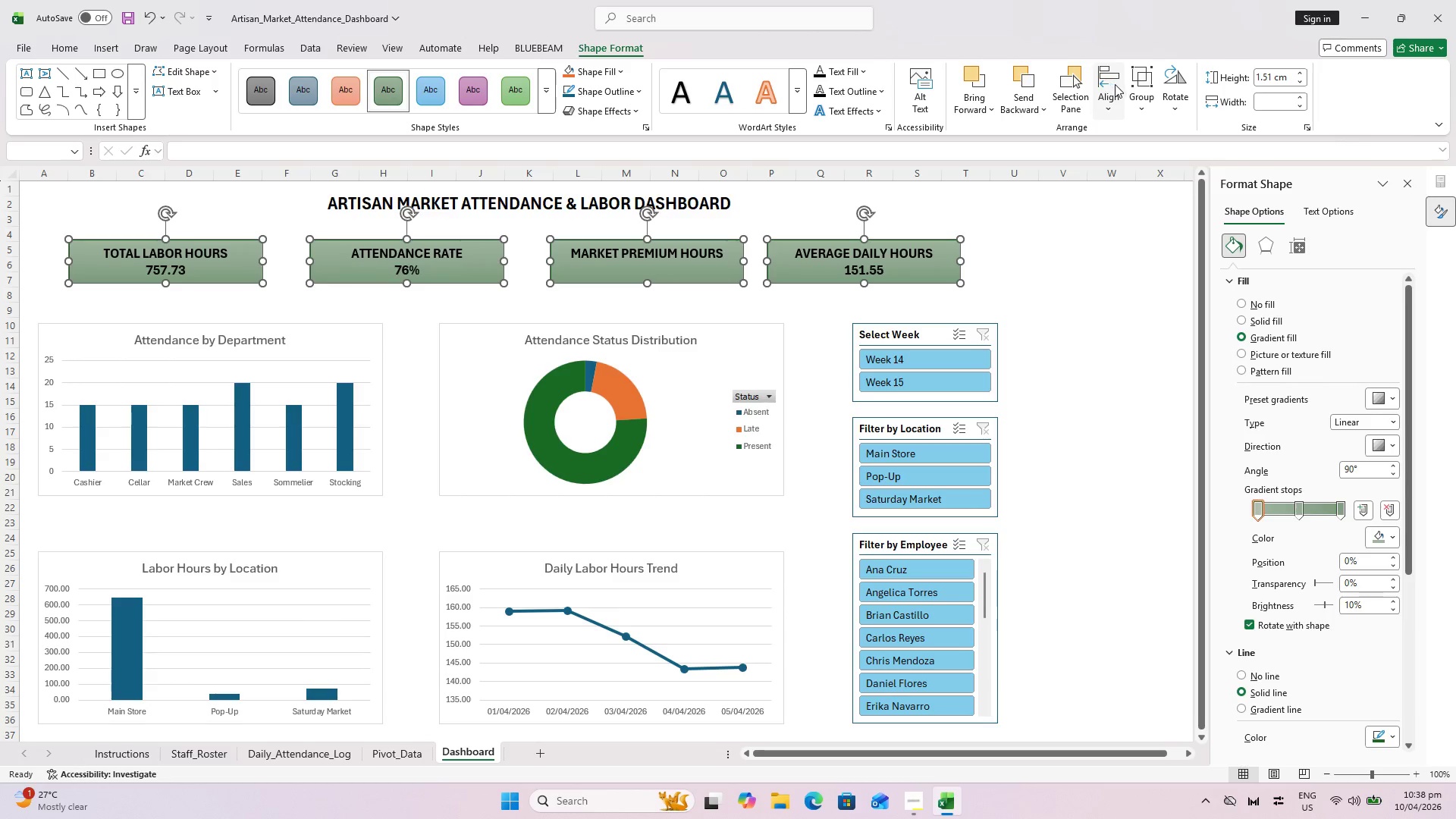 
left_click([1113, 87])
 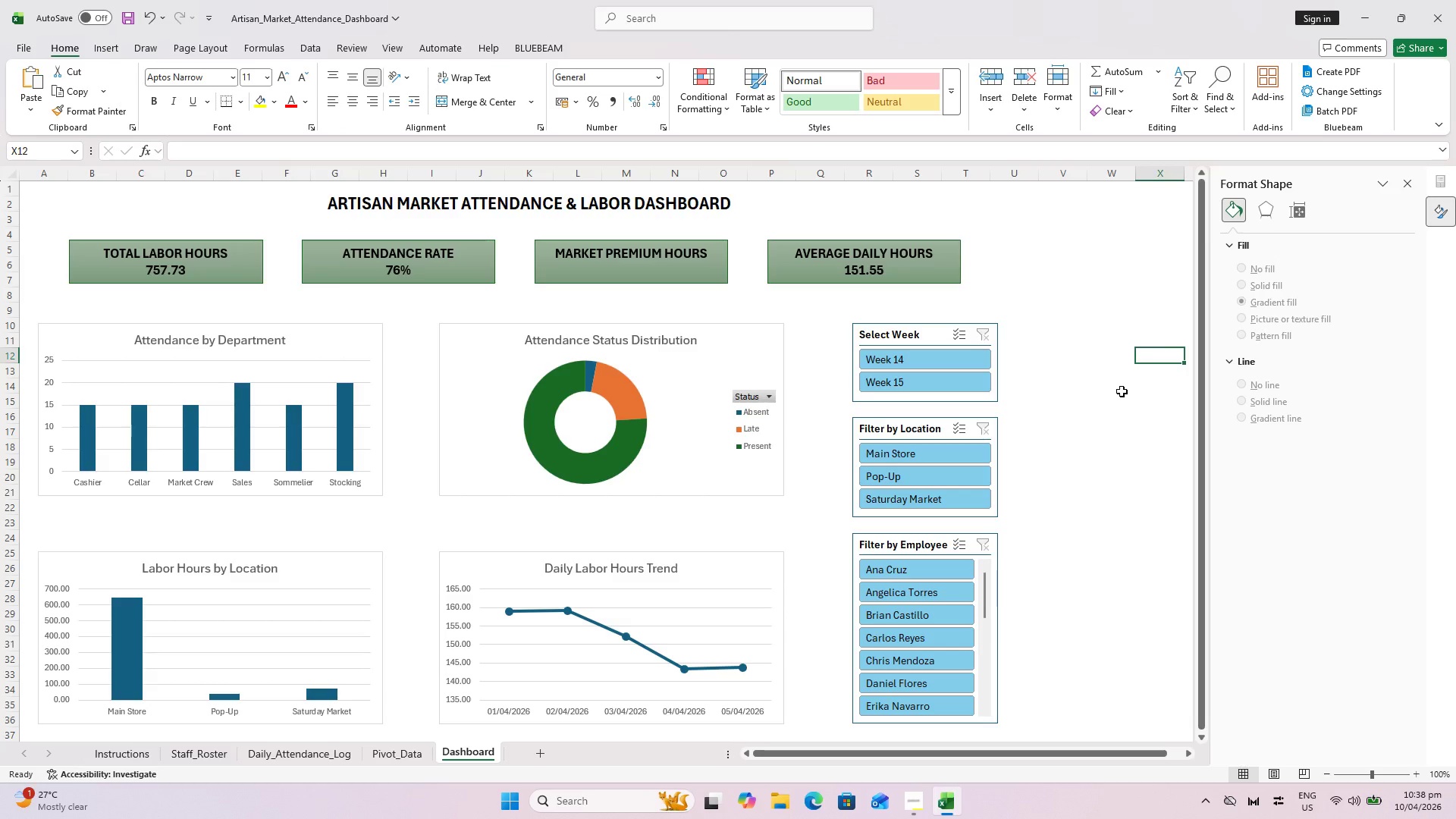 
wait(10.94)
 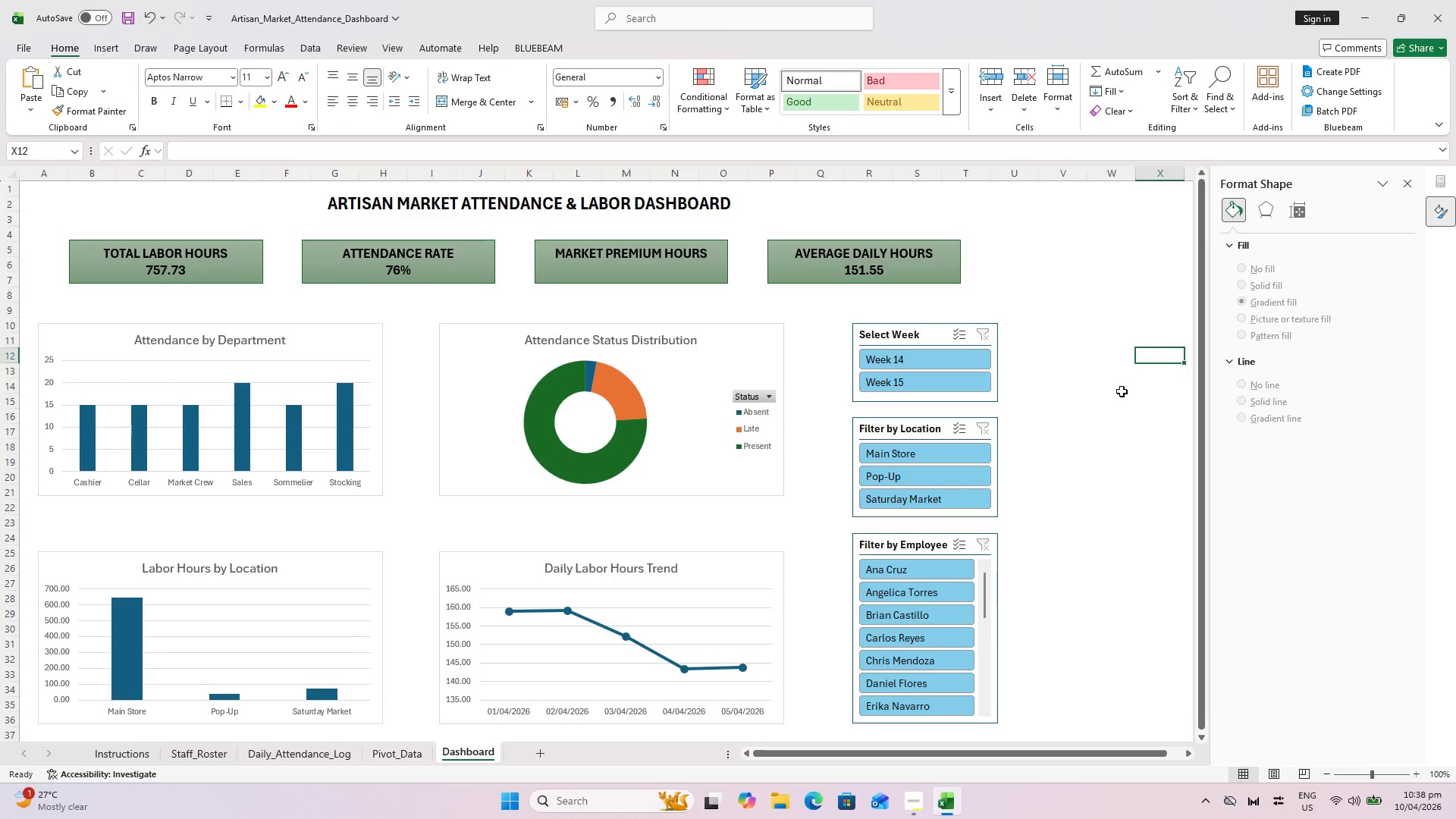 
left_click([1104, 403])
 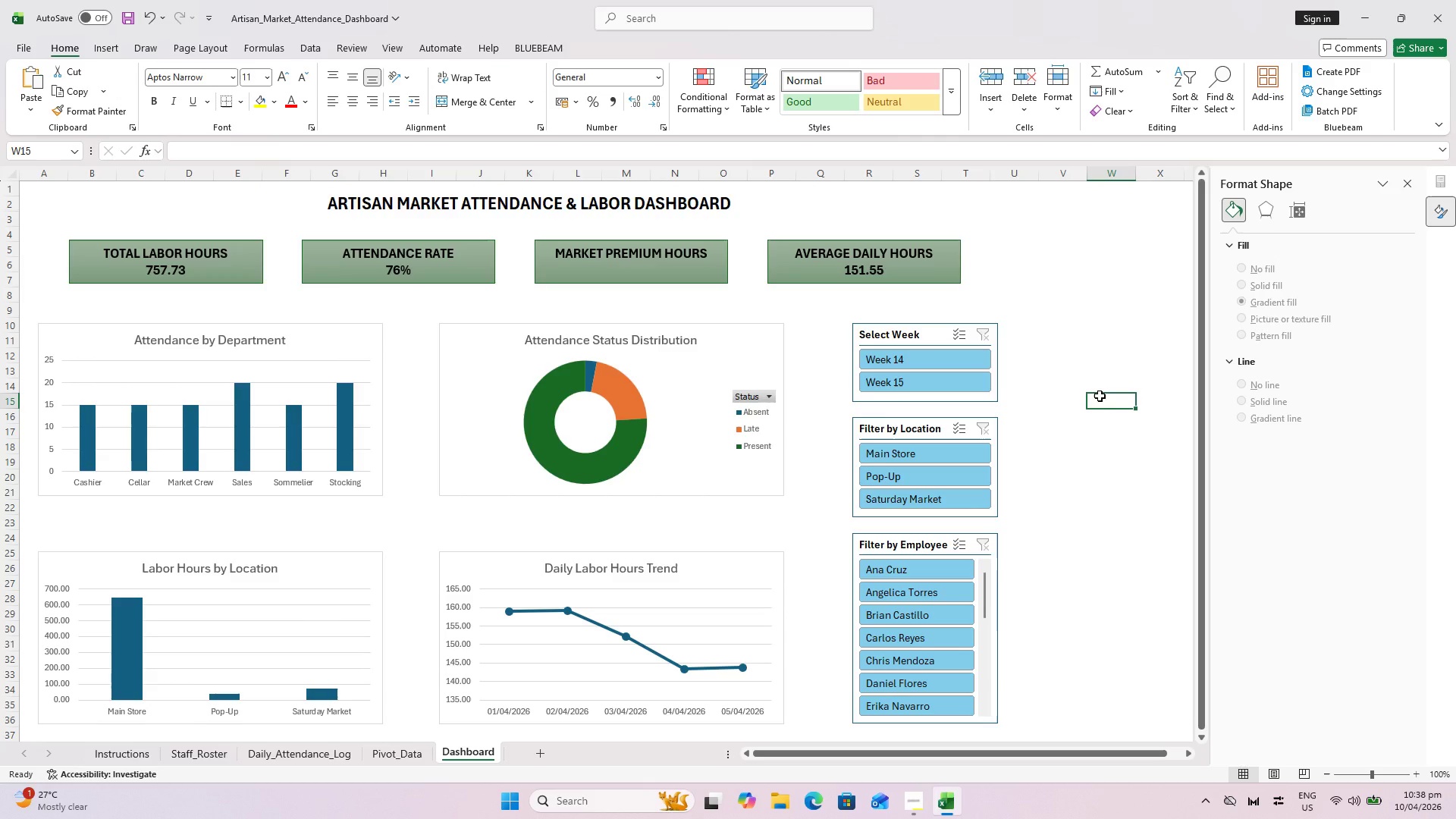 
wait(10.5)
 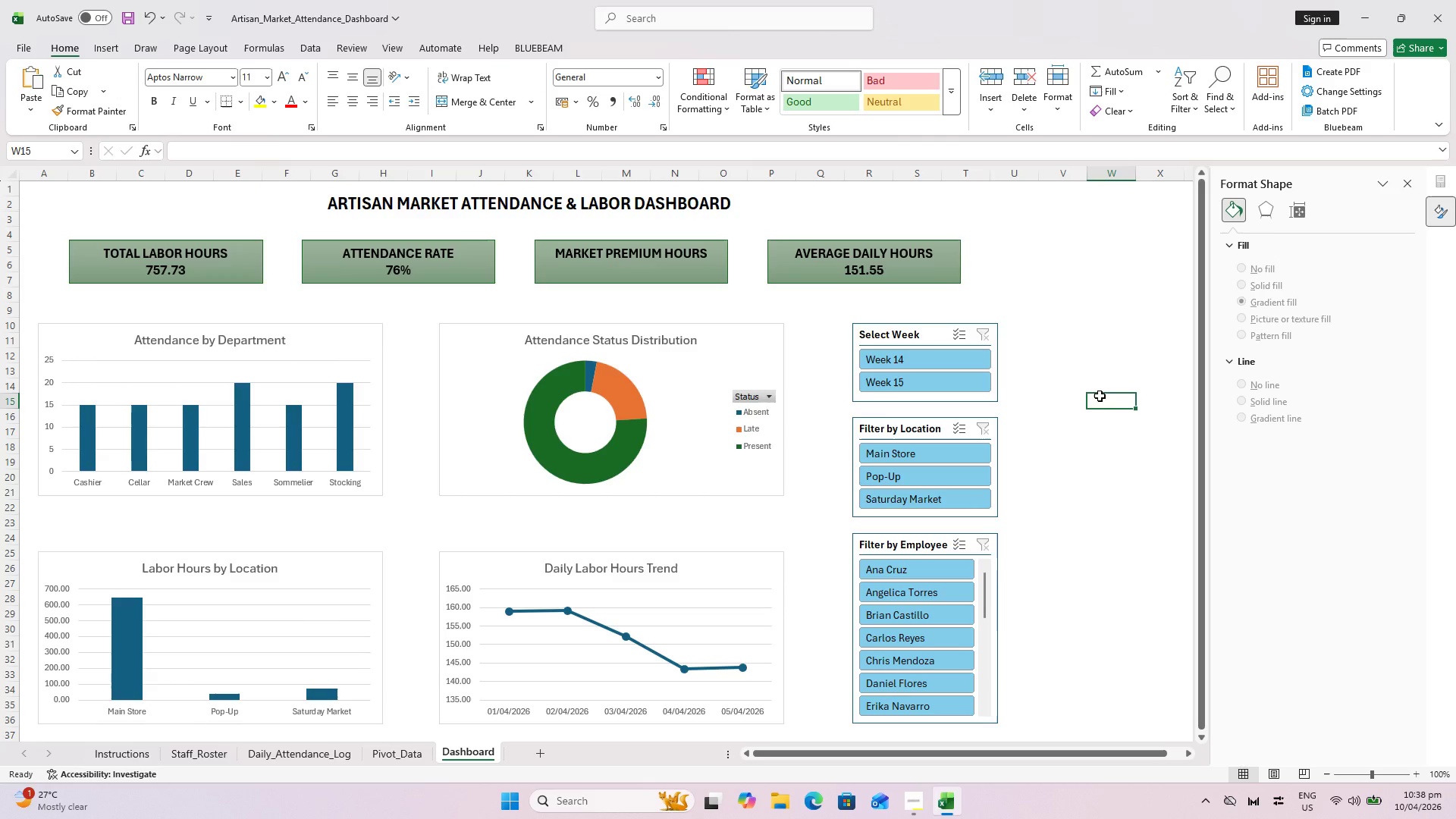 
left_click([1109, 516])
 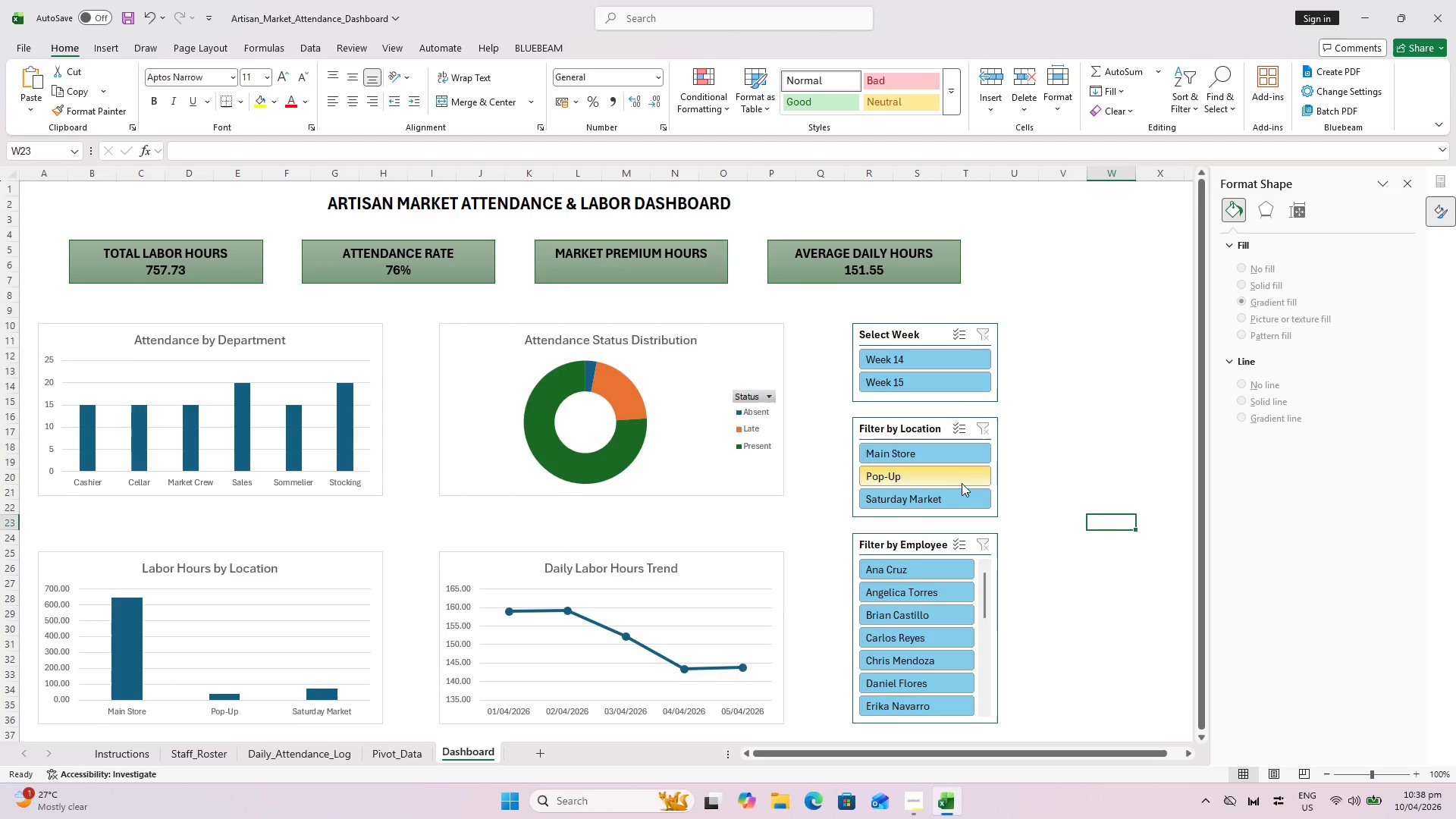 
scroll: coordinate [936, 510], scroll_direction: down, amount: 1.0
 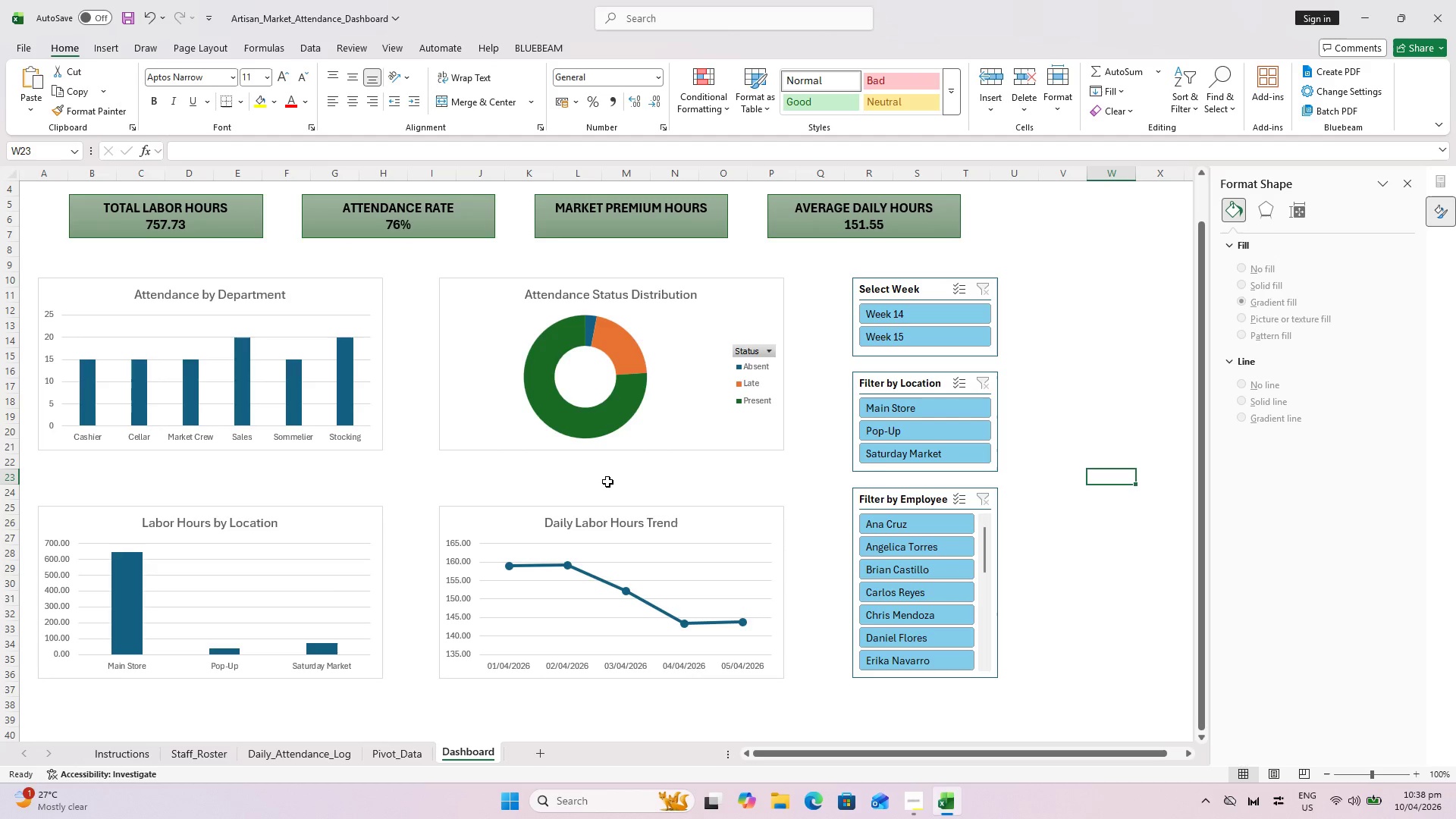 
scroll: coordinate [632, 484], scroll_direction: up, amount: 2.0
 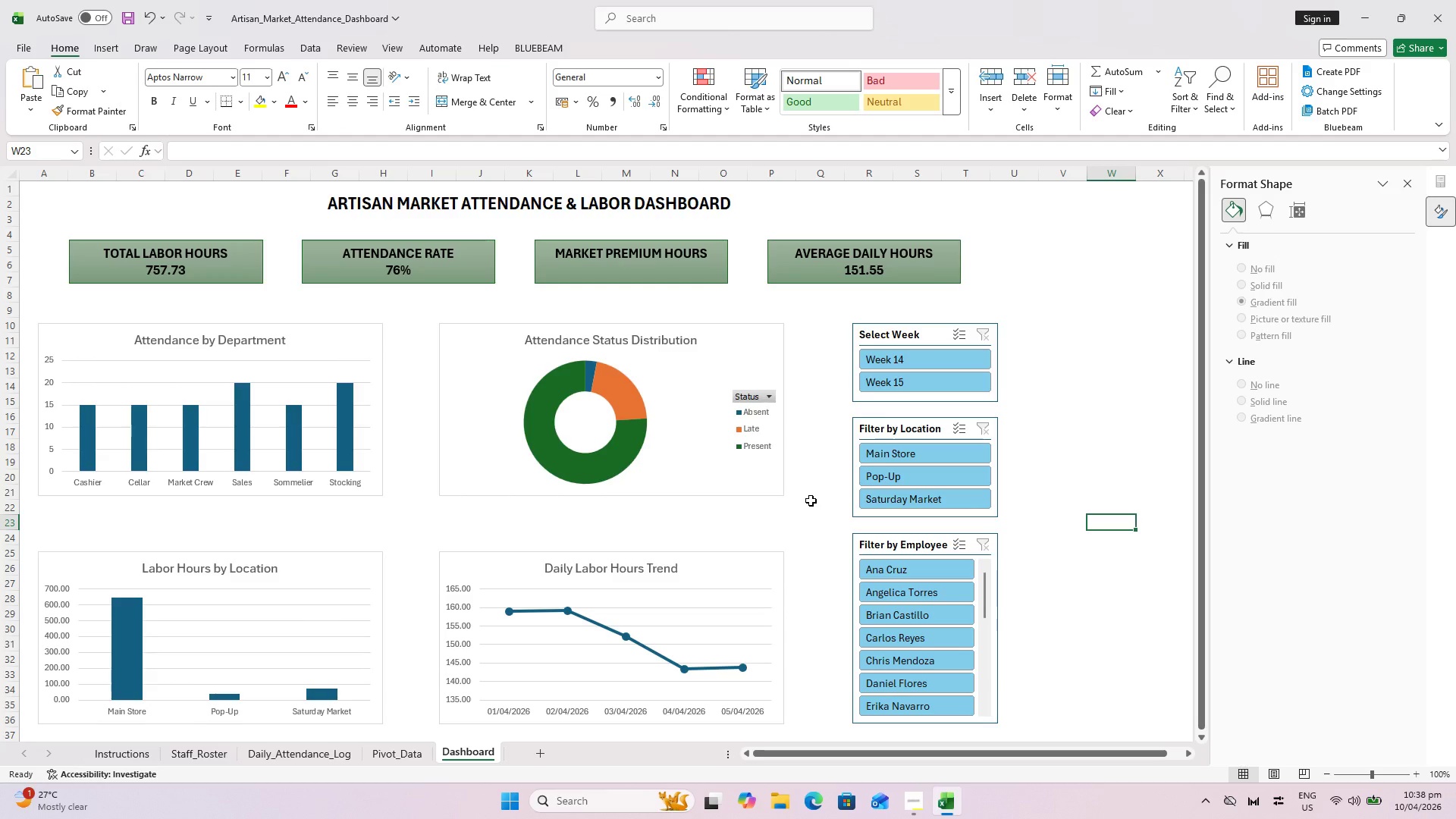 
key(Alt+AltLeft)
 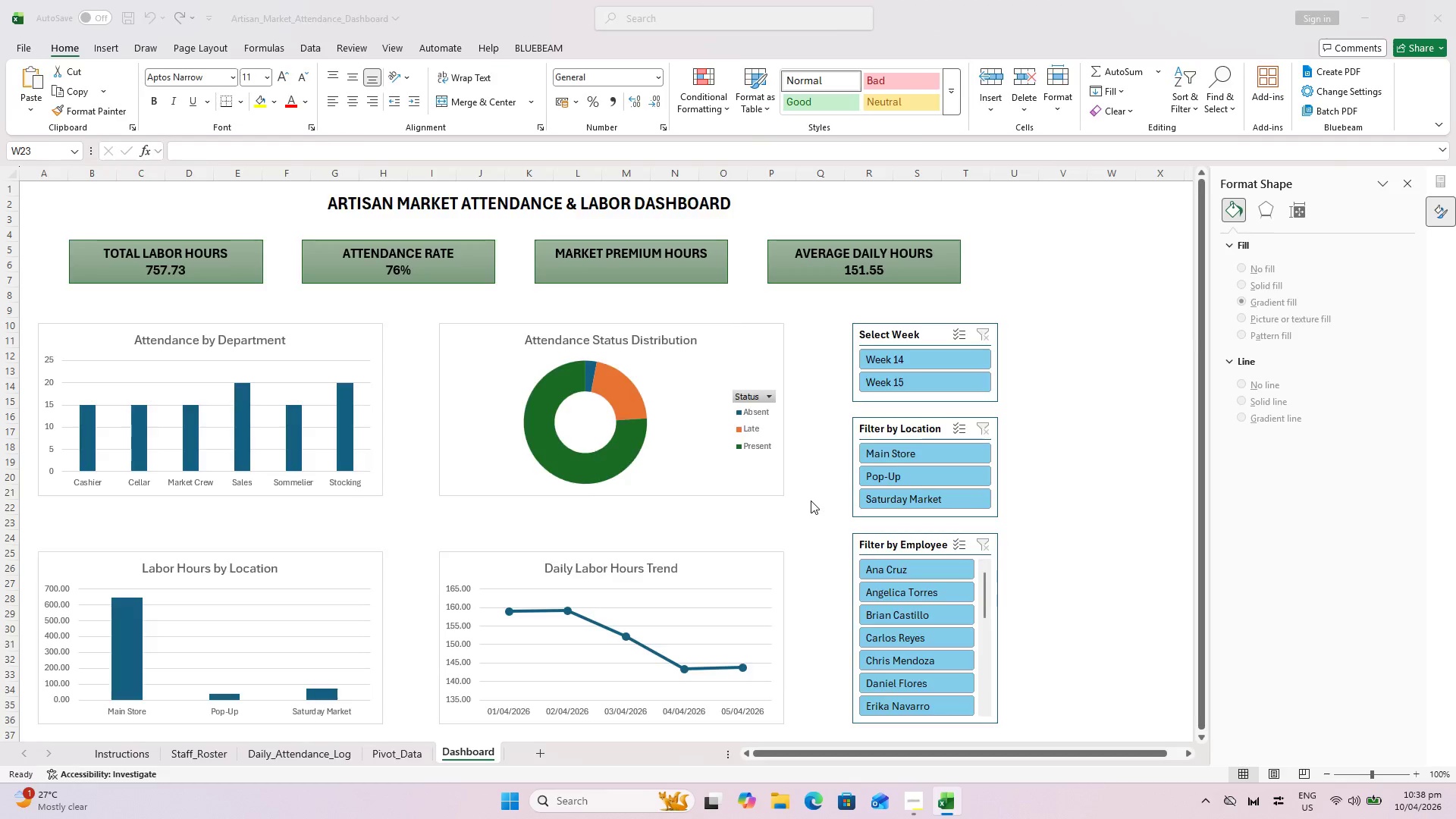 
key(Alt+Tab)